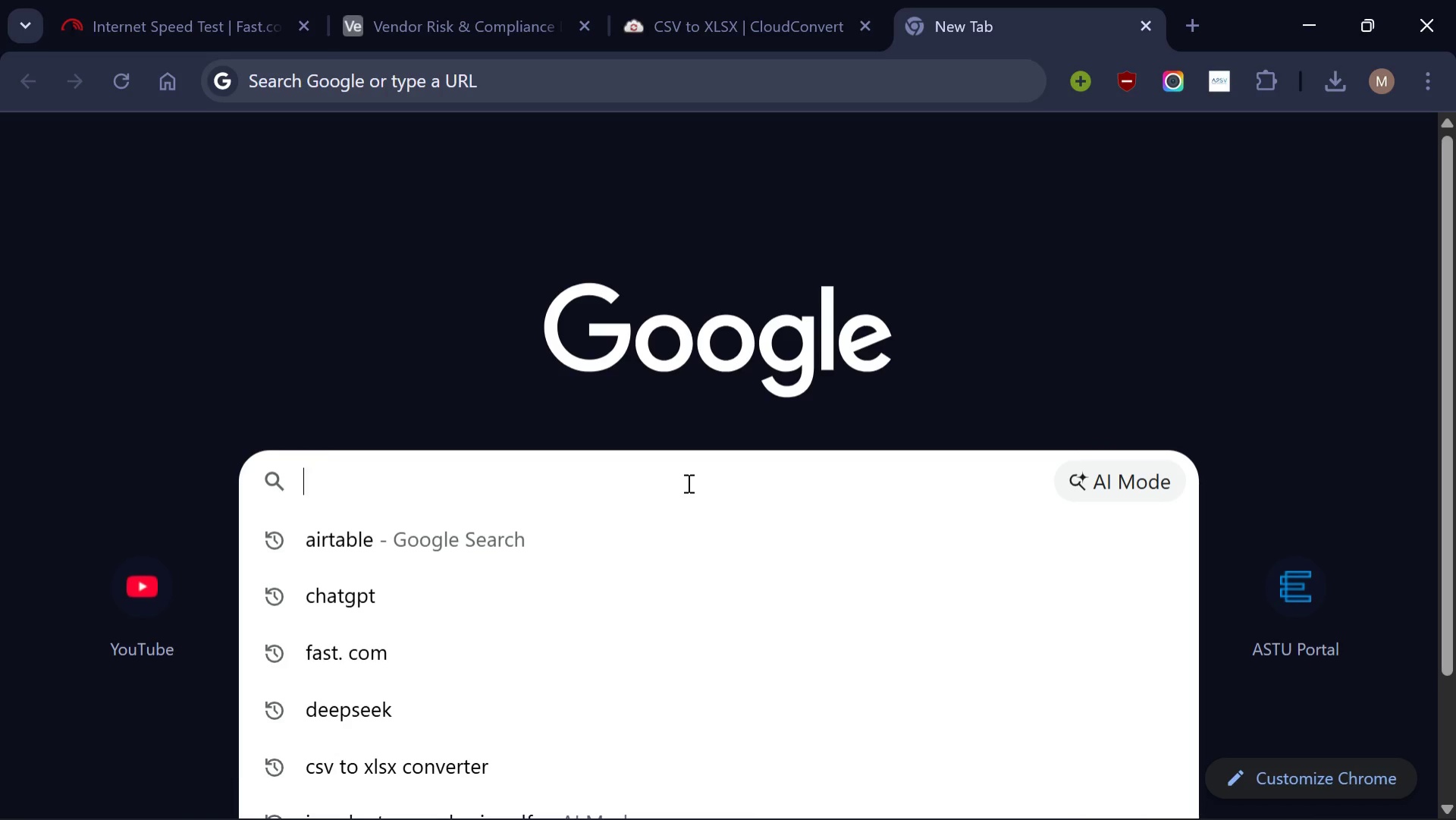 
type(image to pdf)
 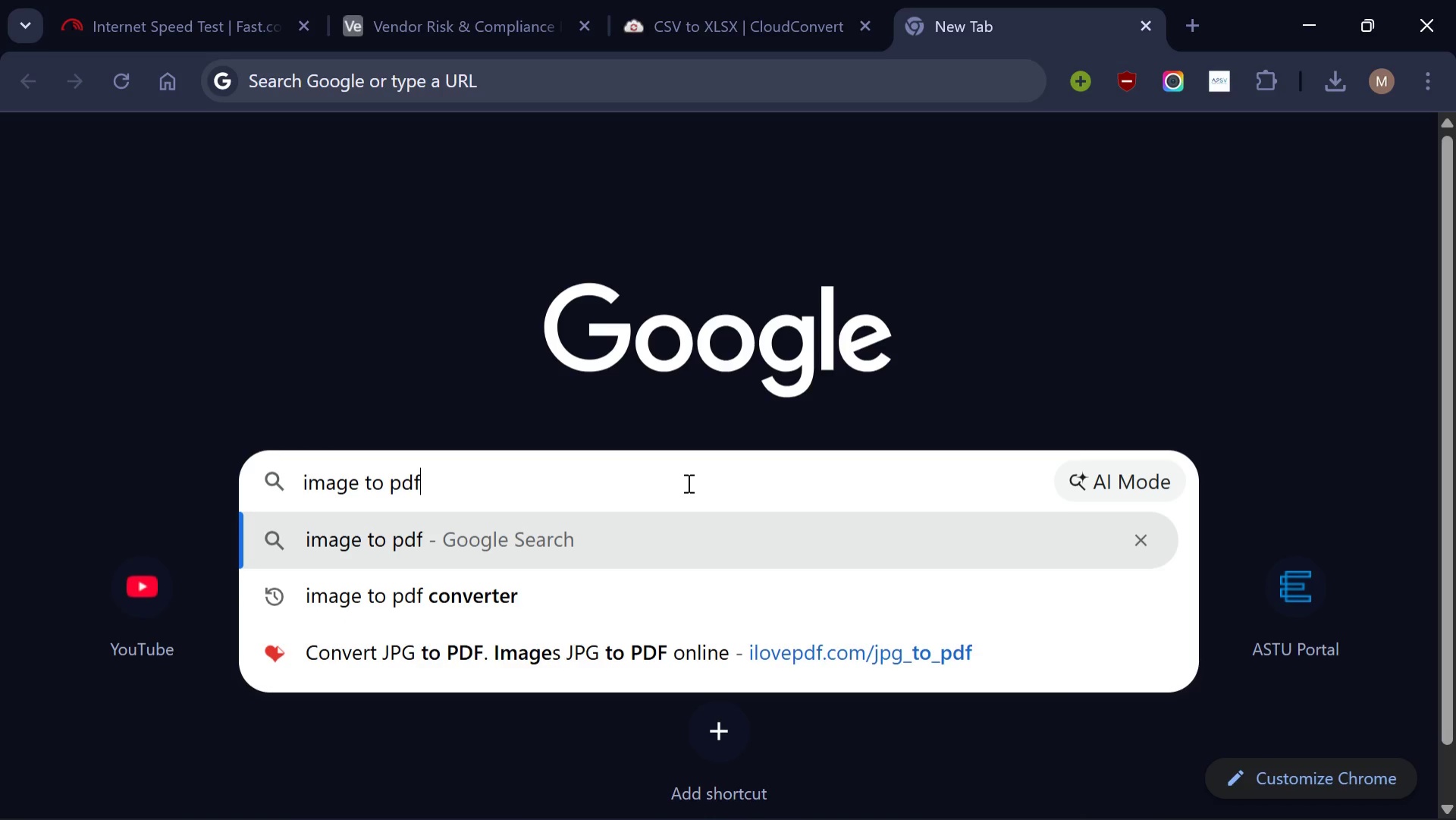 
key(Enter)
 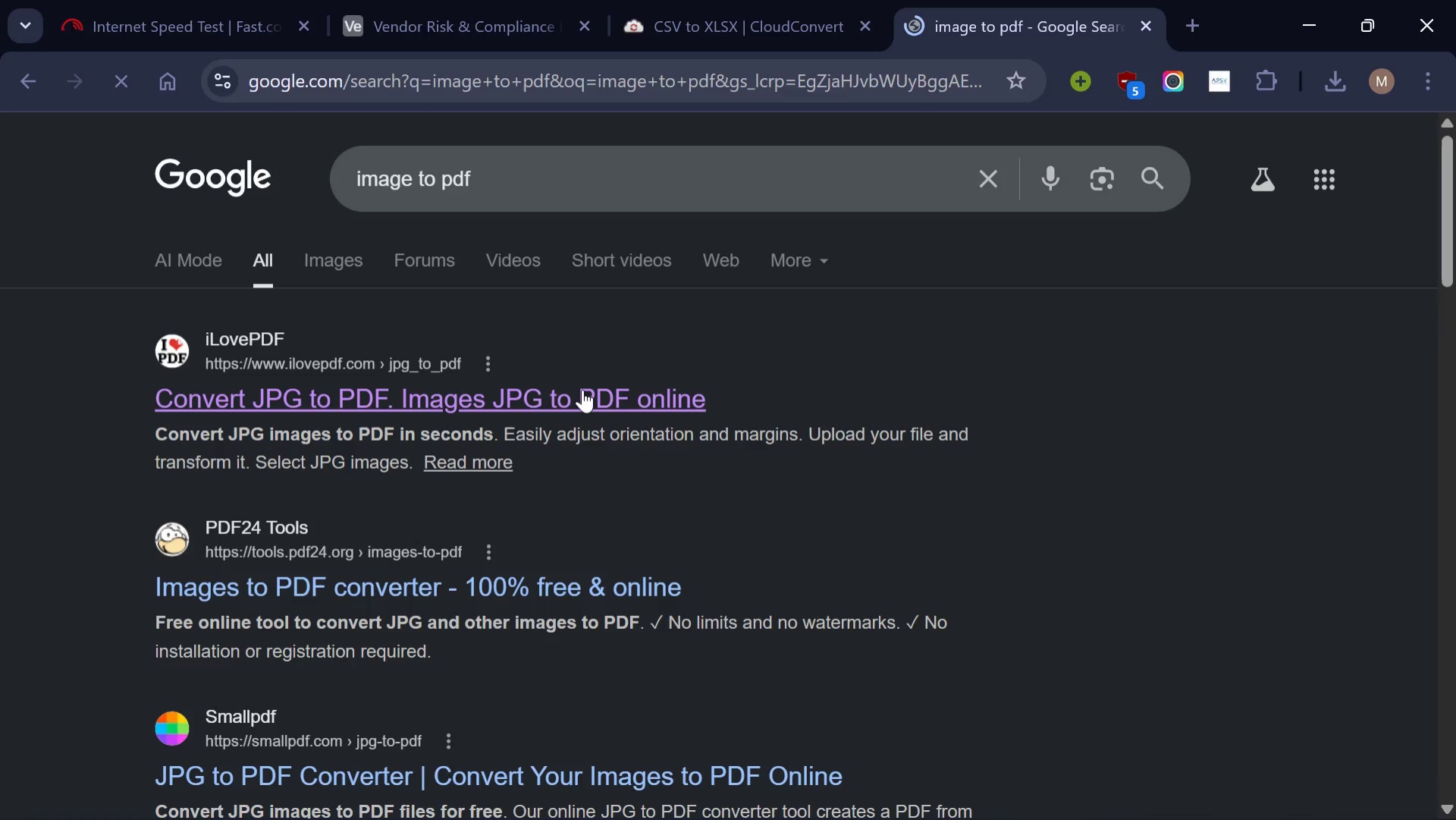 
left_click([583, 391])
 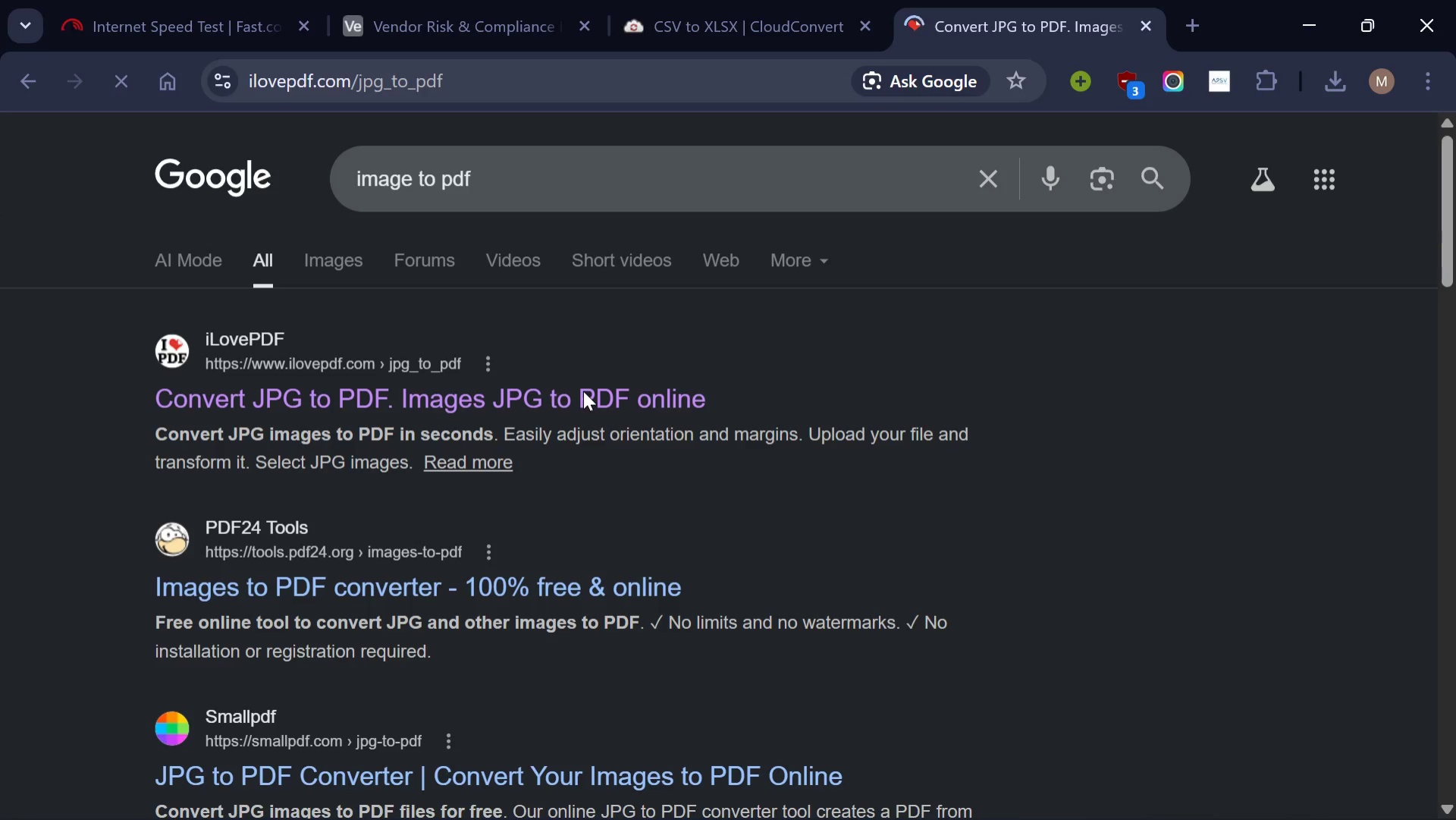 
wait(10.62)
 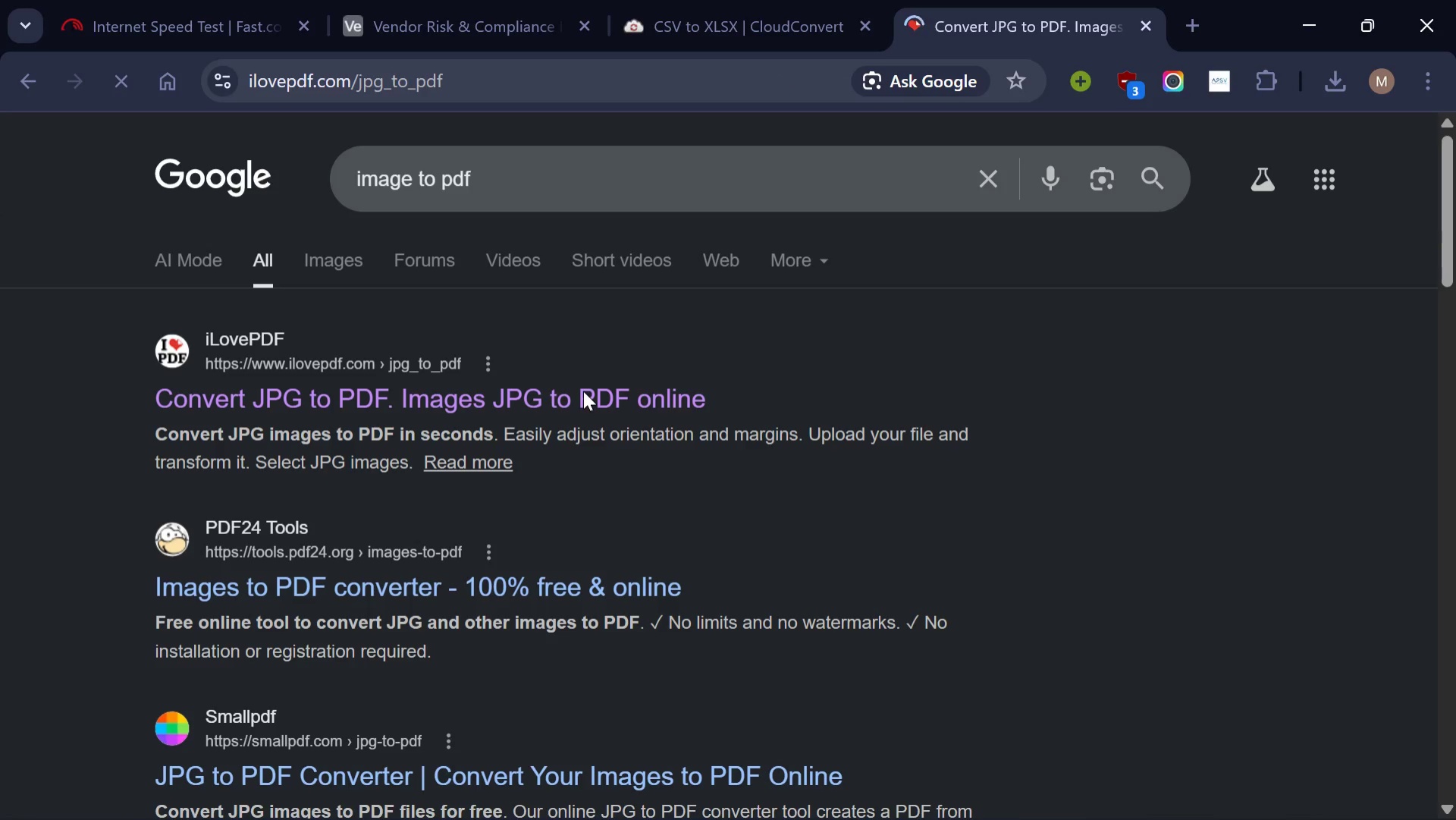 
left_click([662, 430])
 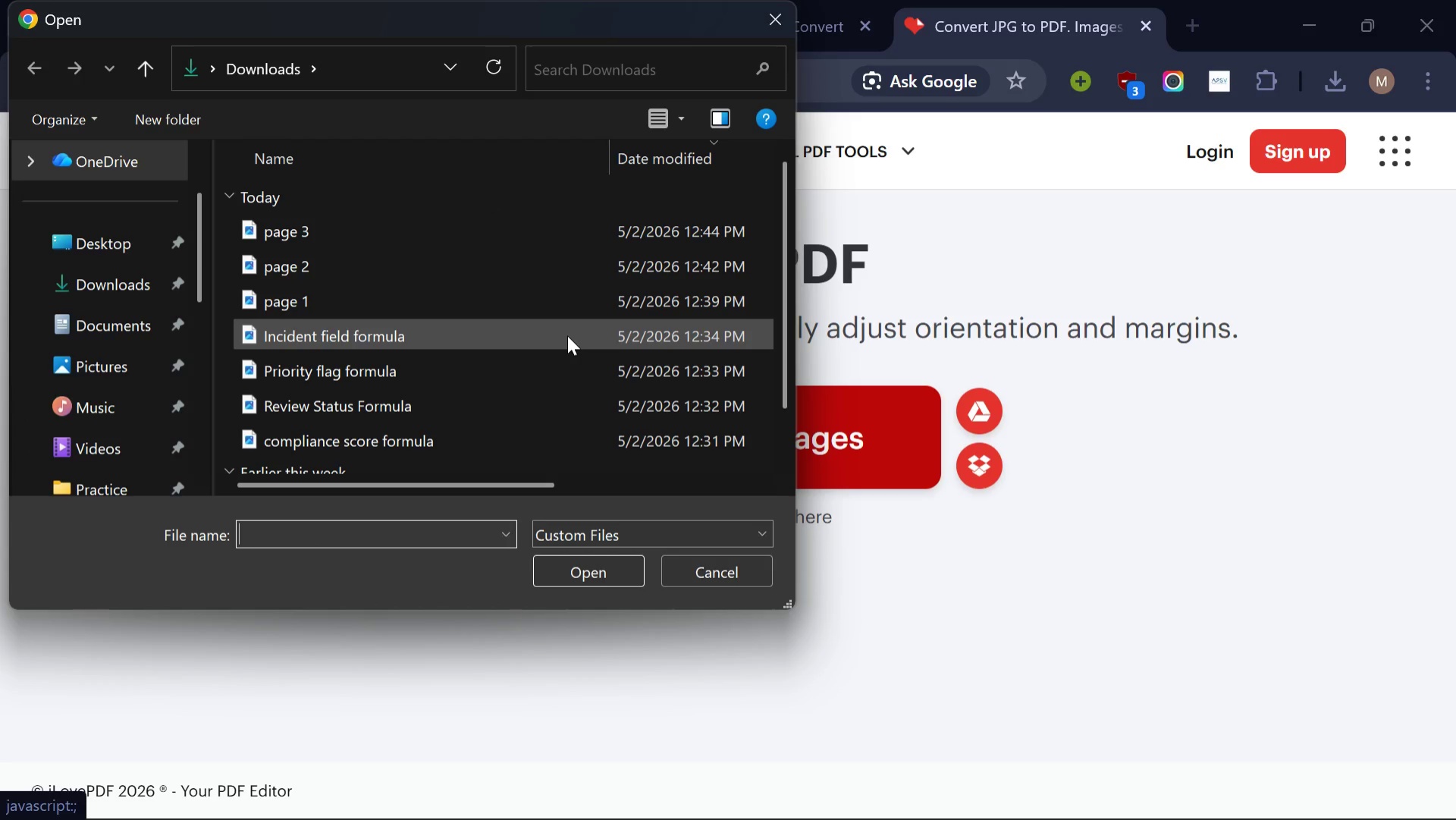 
wait(5.12)
 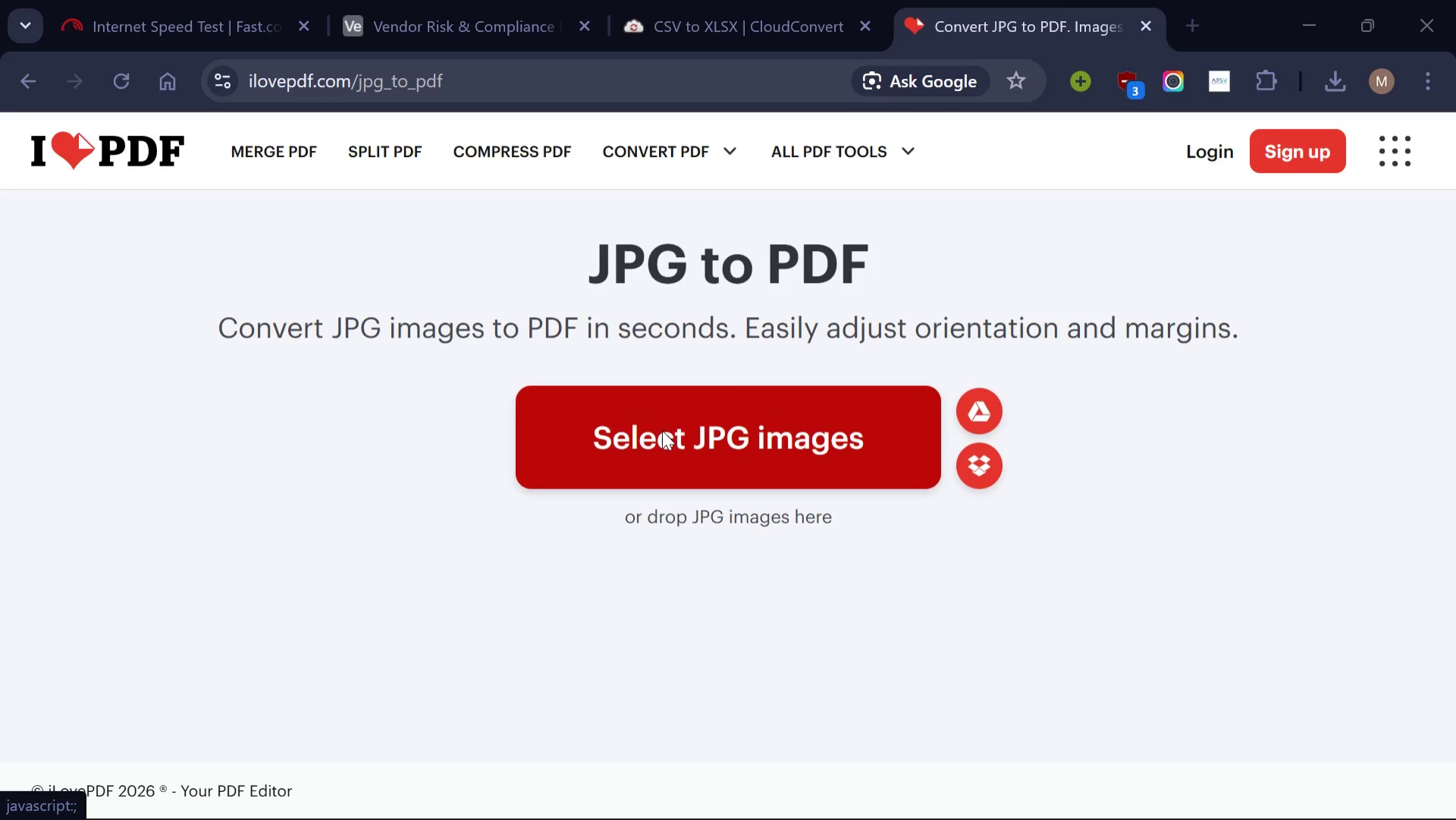 
left_click([514, 295])
 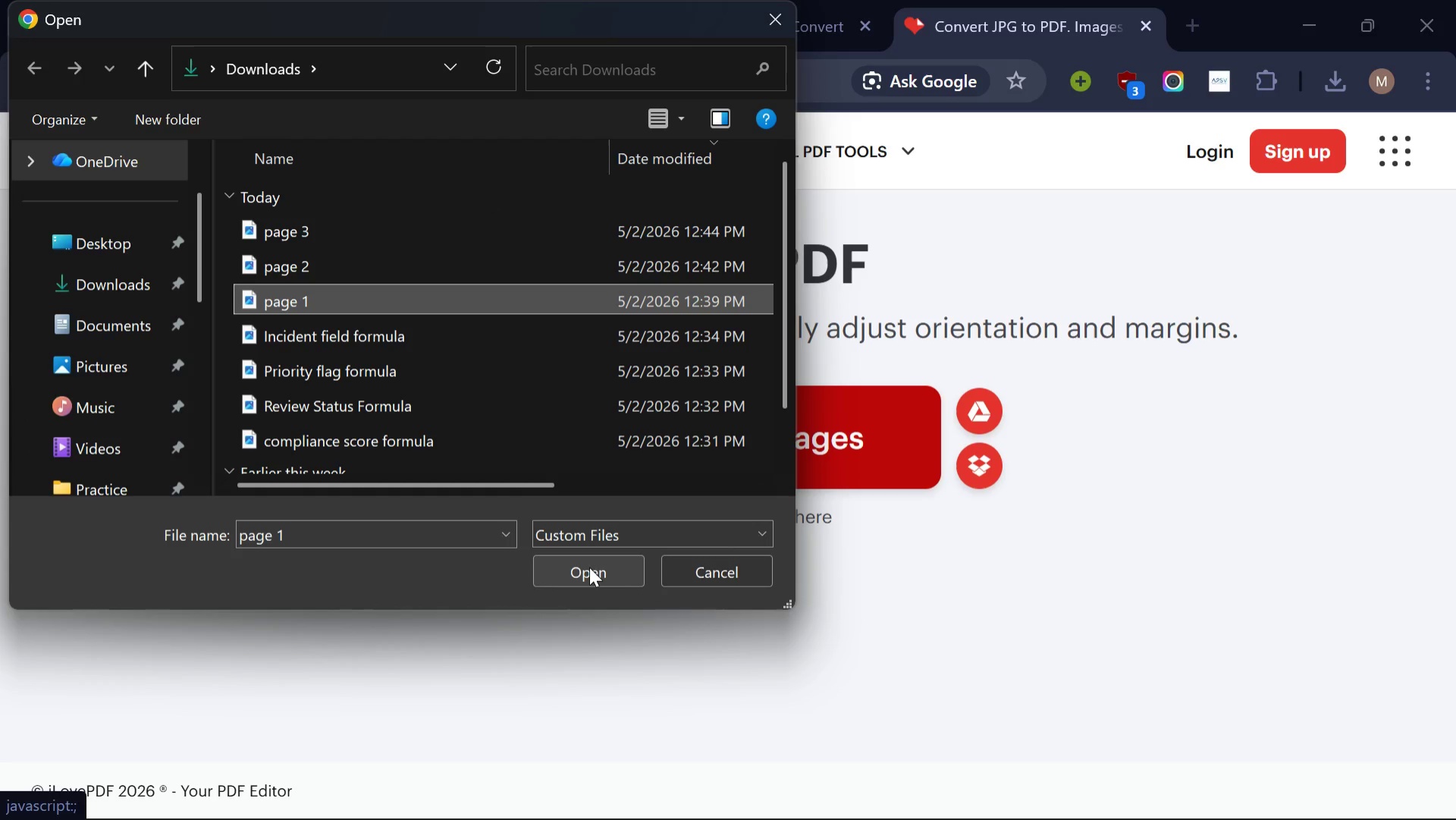 
left_click([589, 567])
 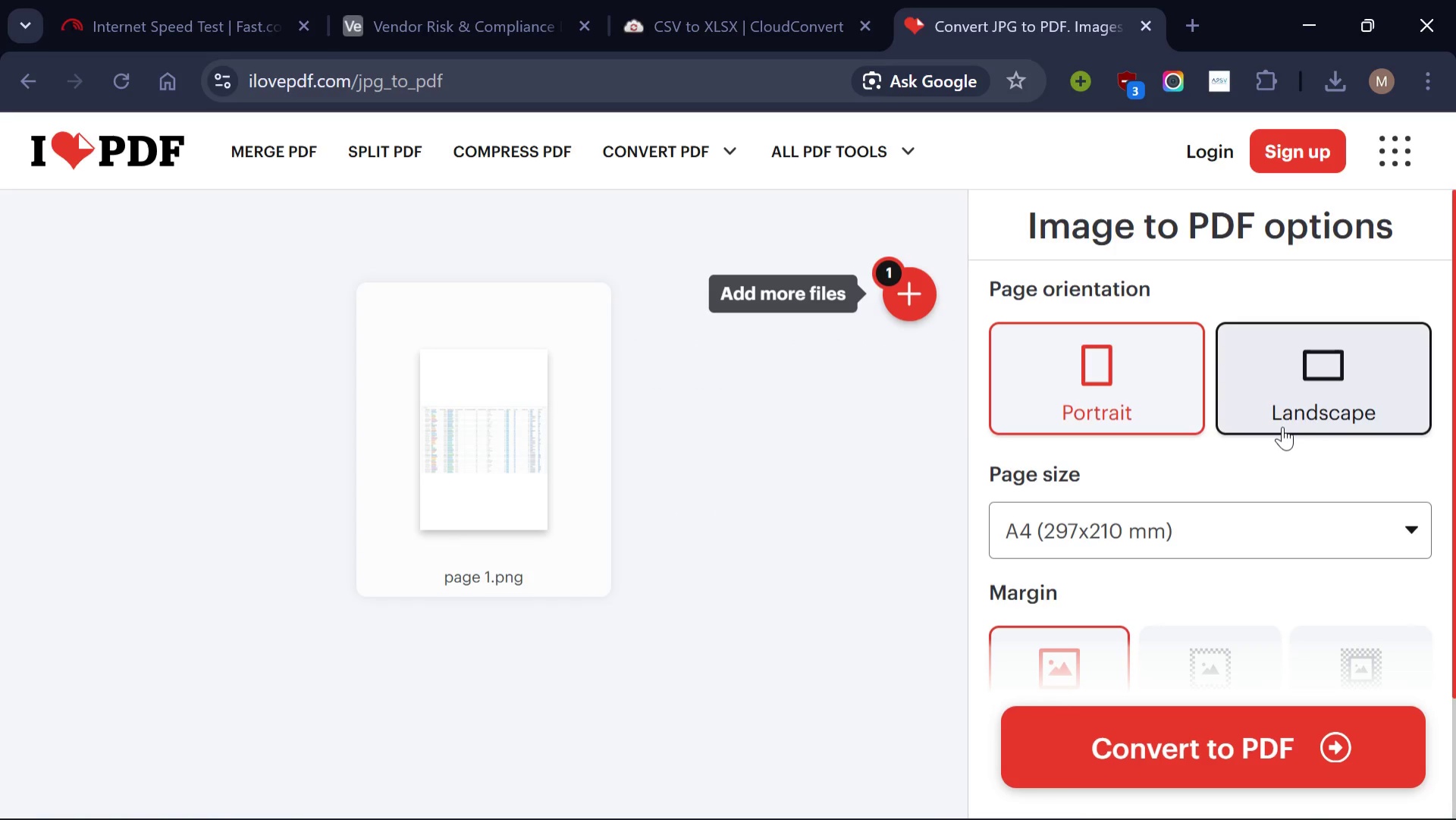 
left_click([1282, 426])
 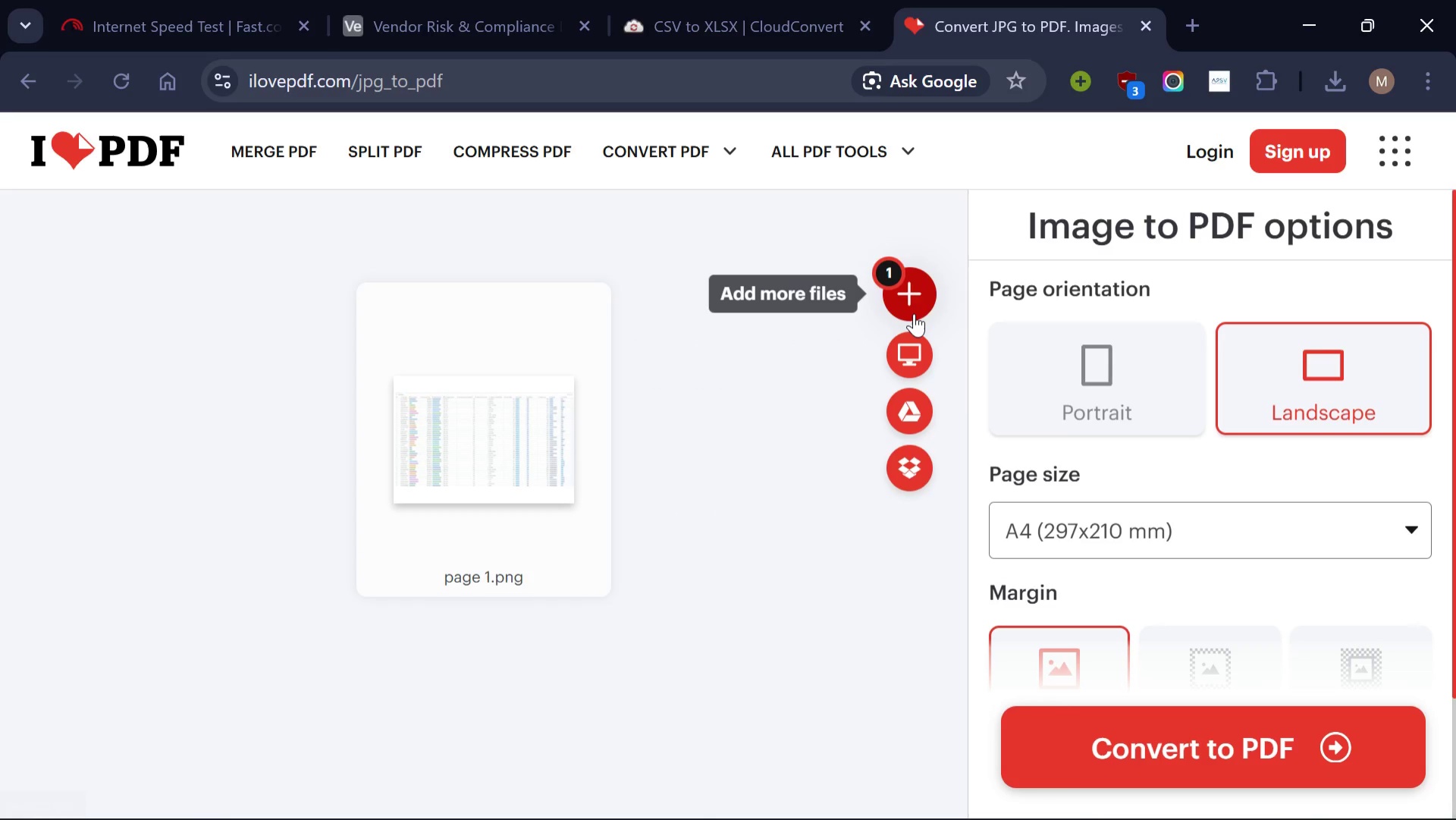 
left_click([914, 313])
 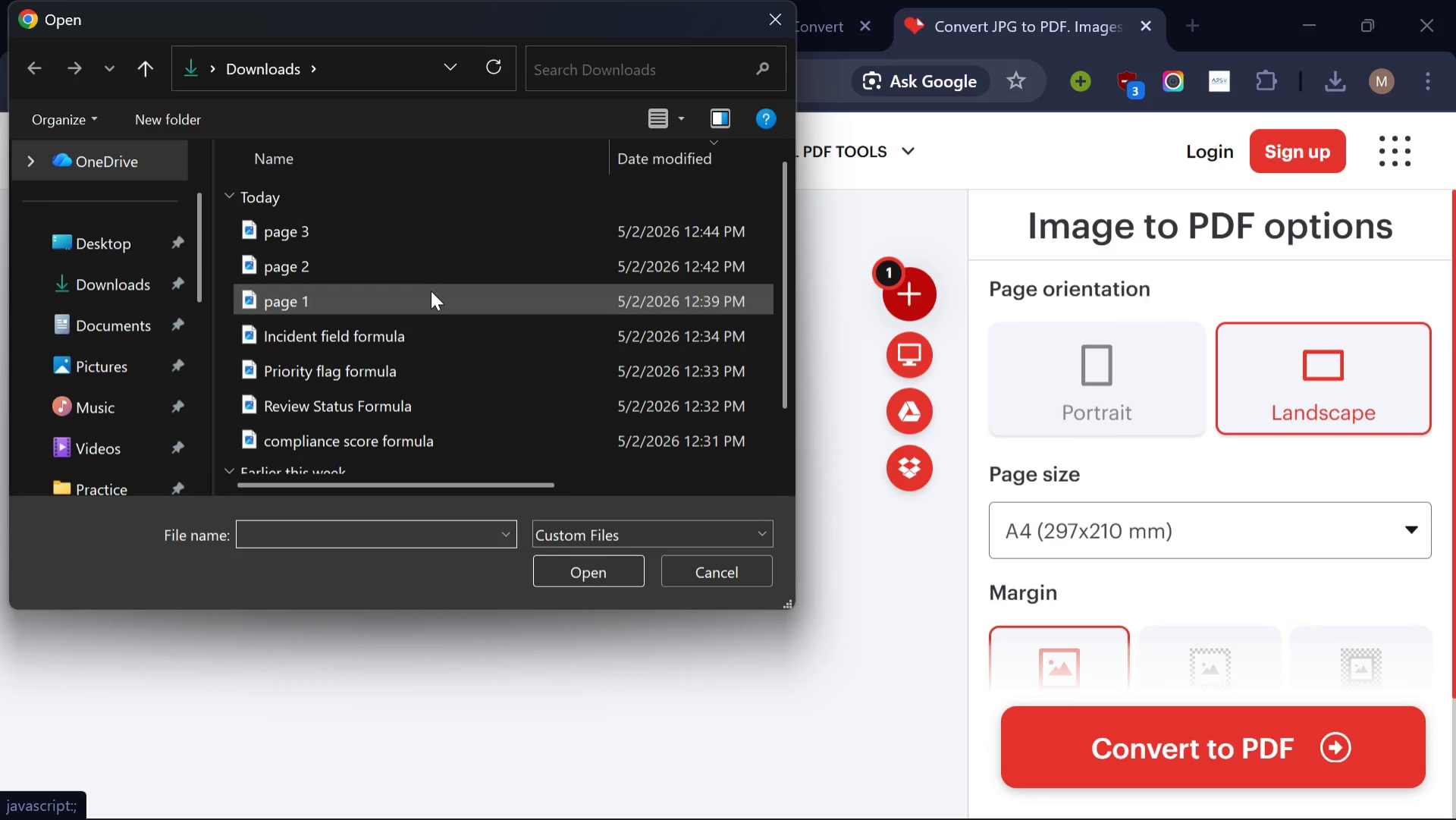 
left_click([410, 273])
 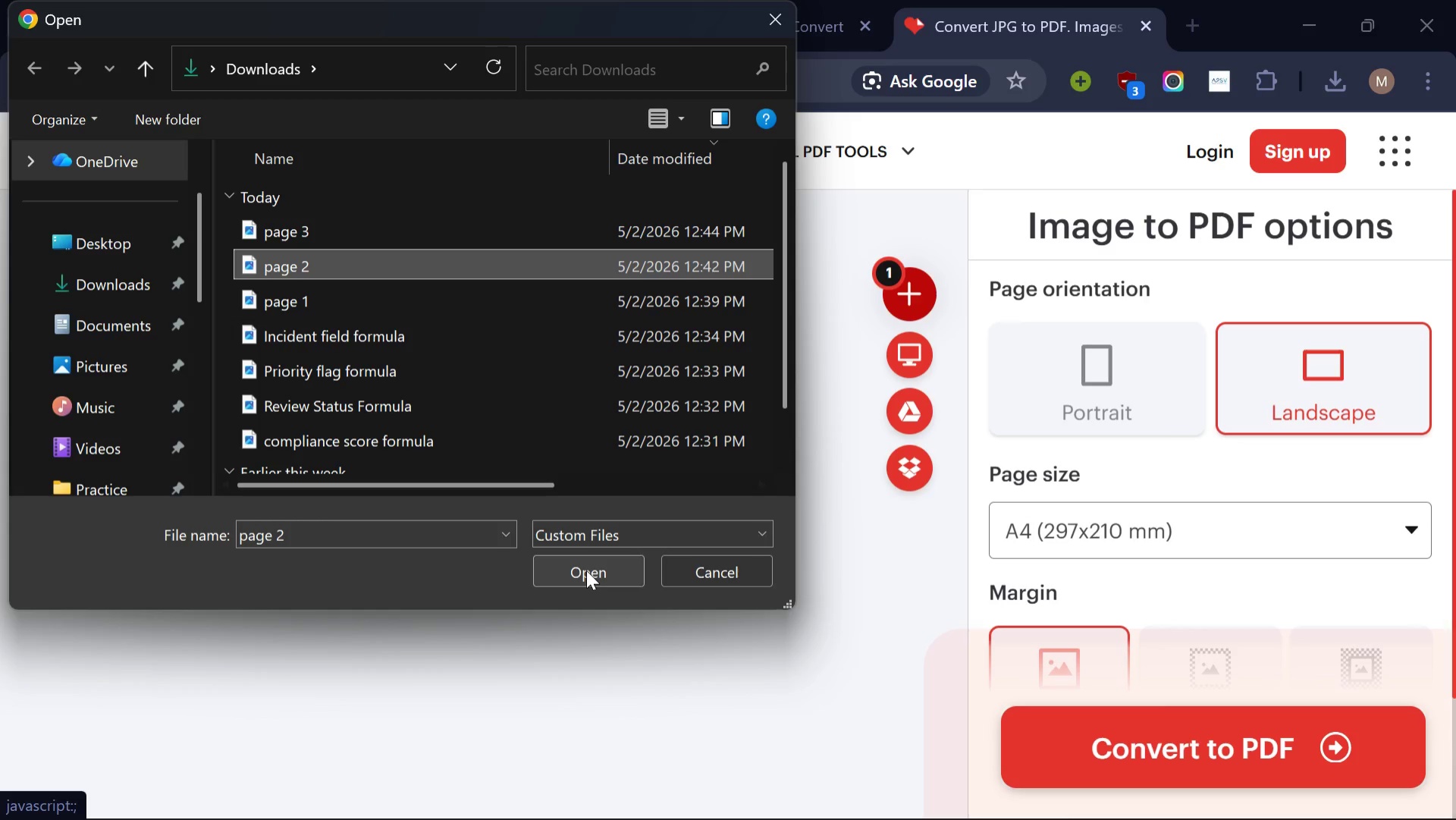 
left_click([586, 571])
 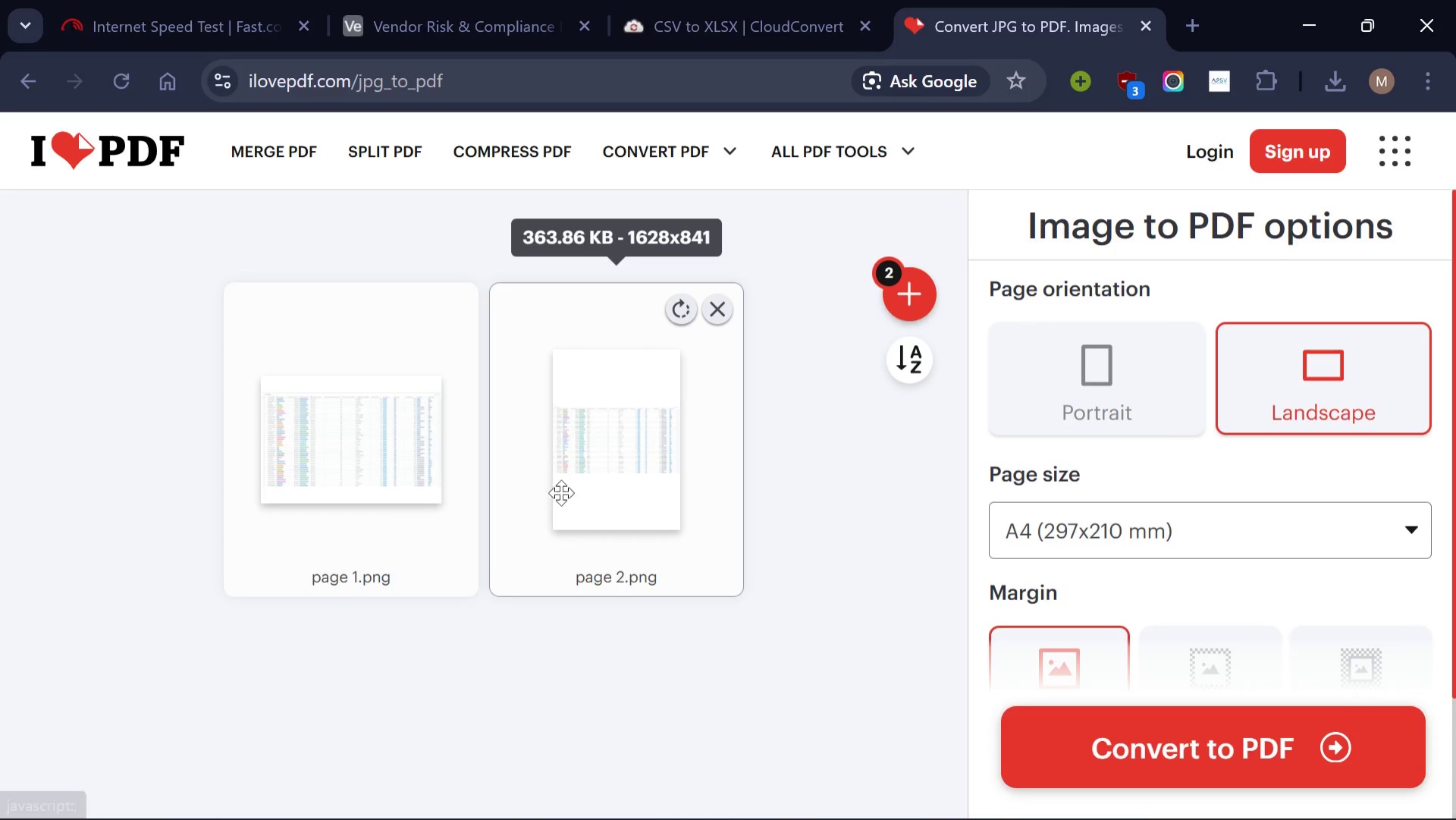 
left_click([617, 503])
 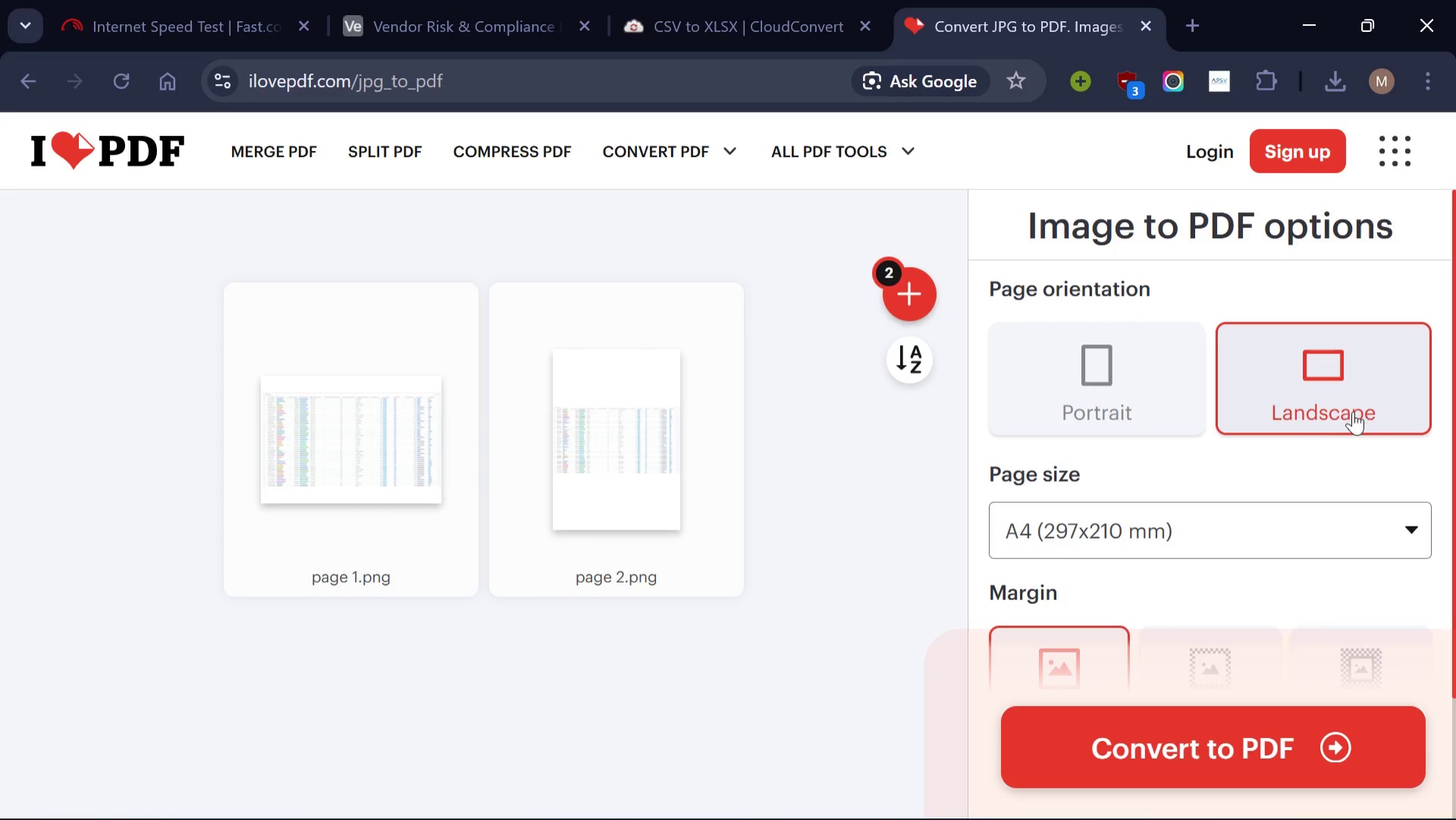 
left_click([1353, 411])
 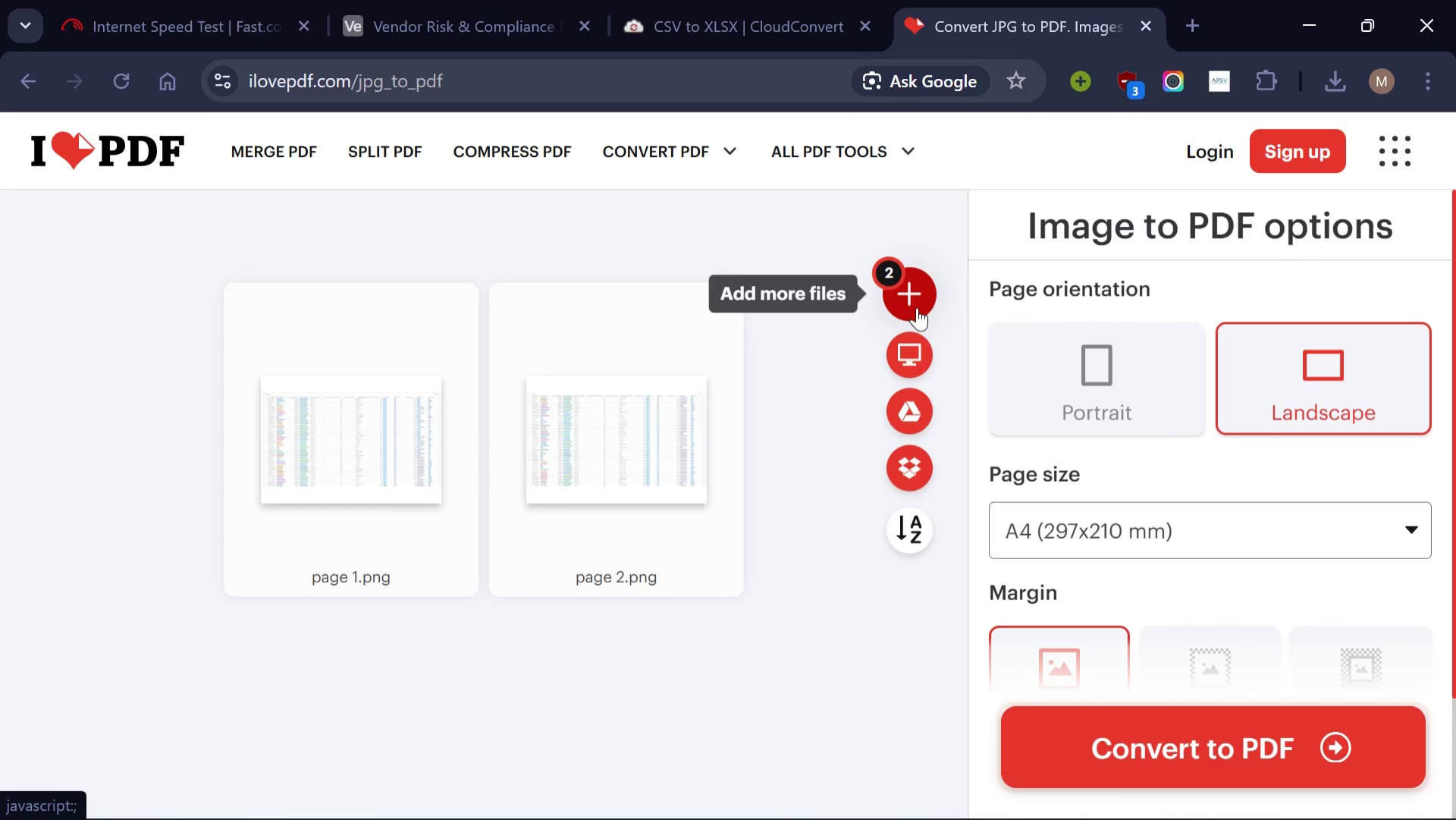 
left_click([913, 300])
 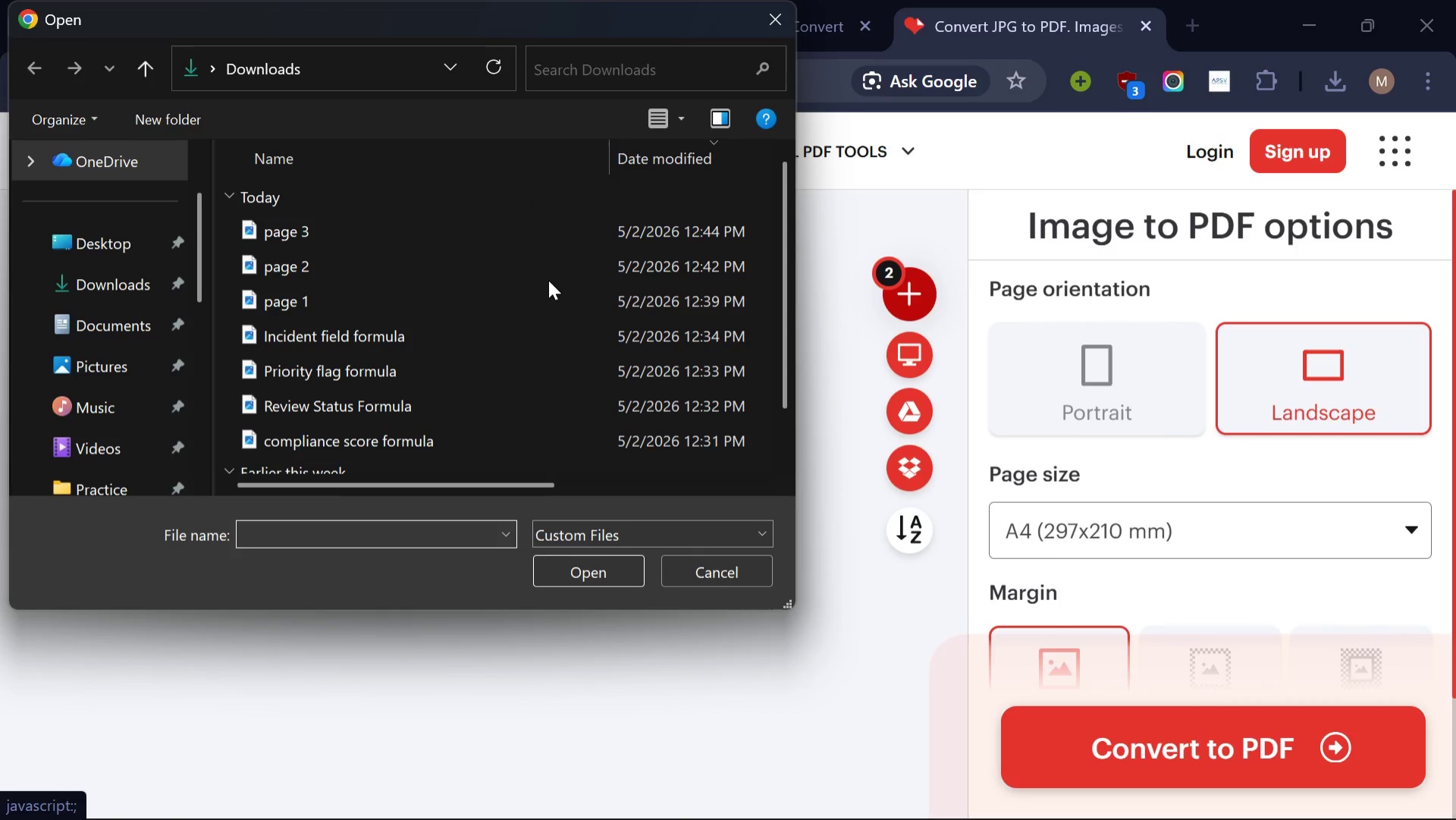 
left_click([466, 224])
 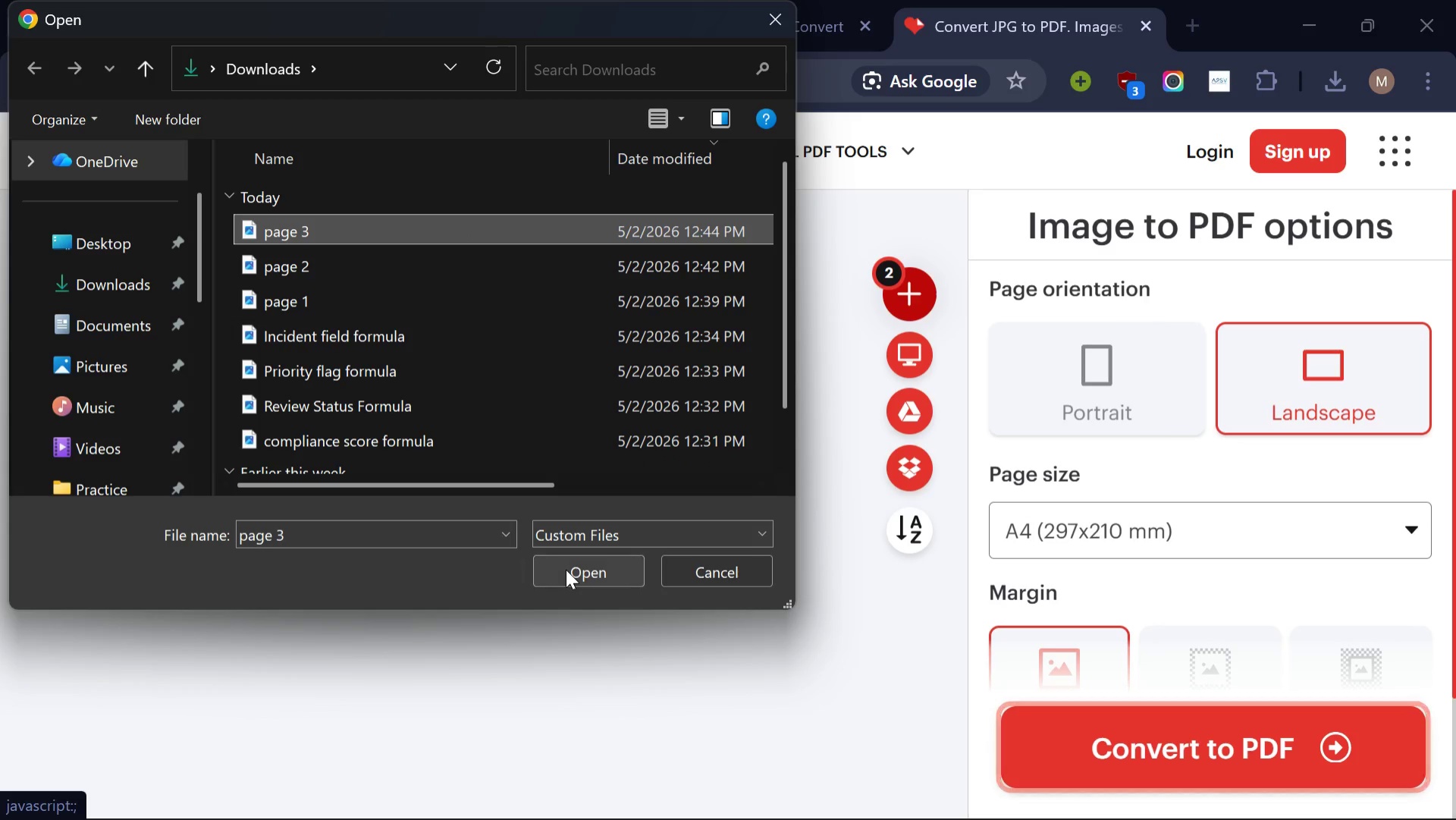 
left_click([566, 569])
 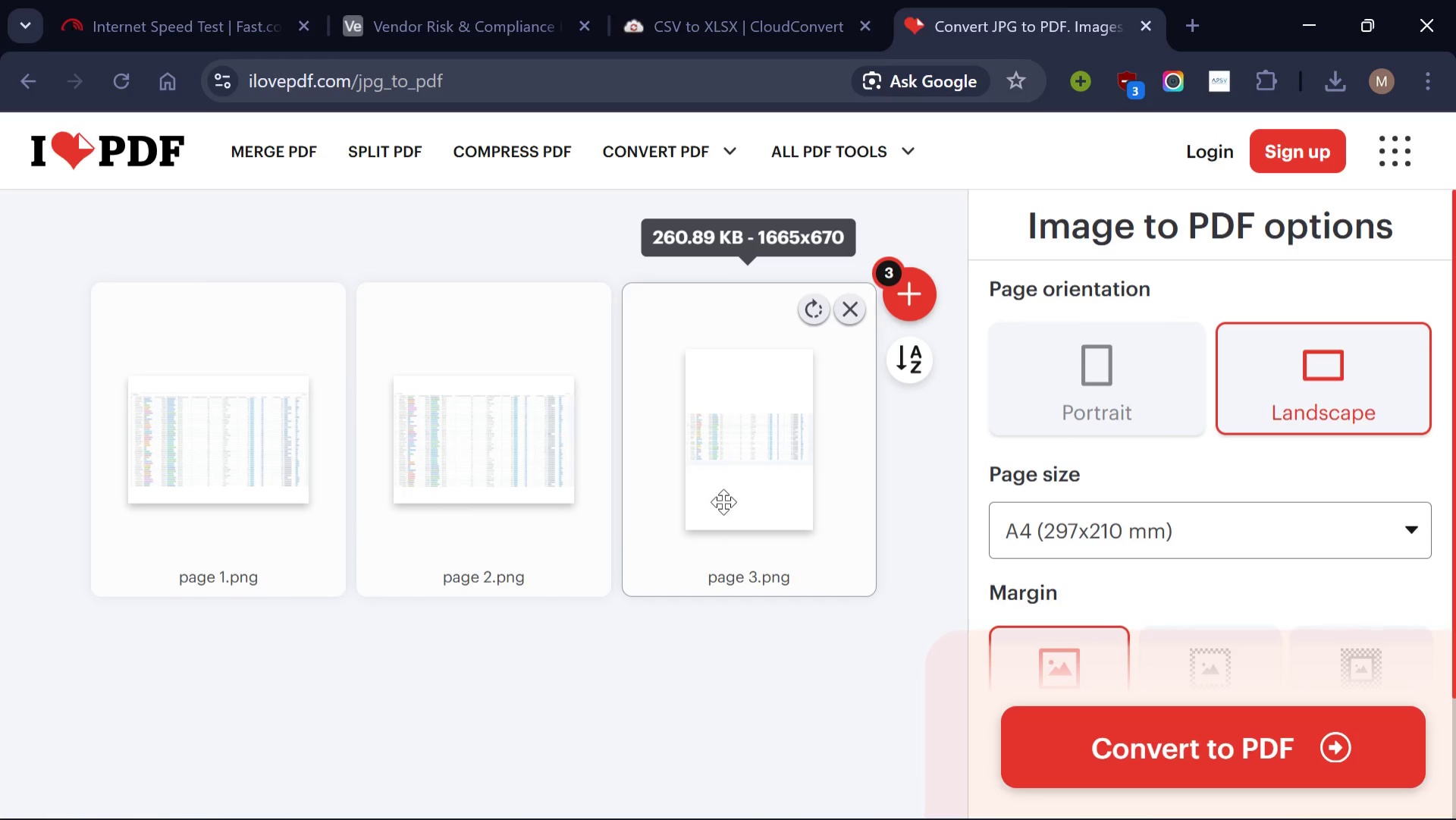 
left_click([723, 501])
 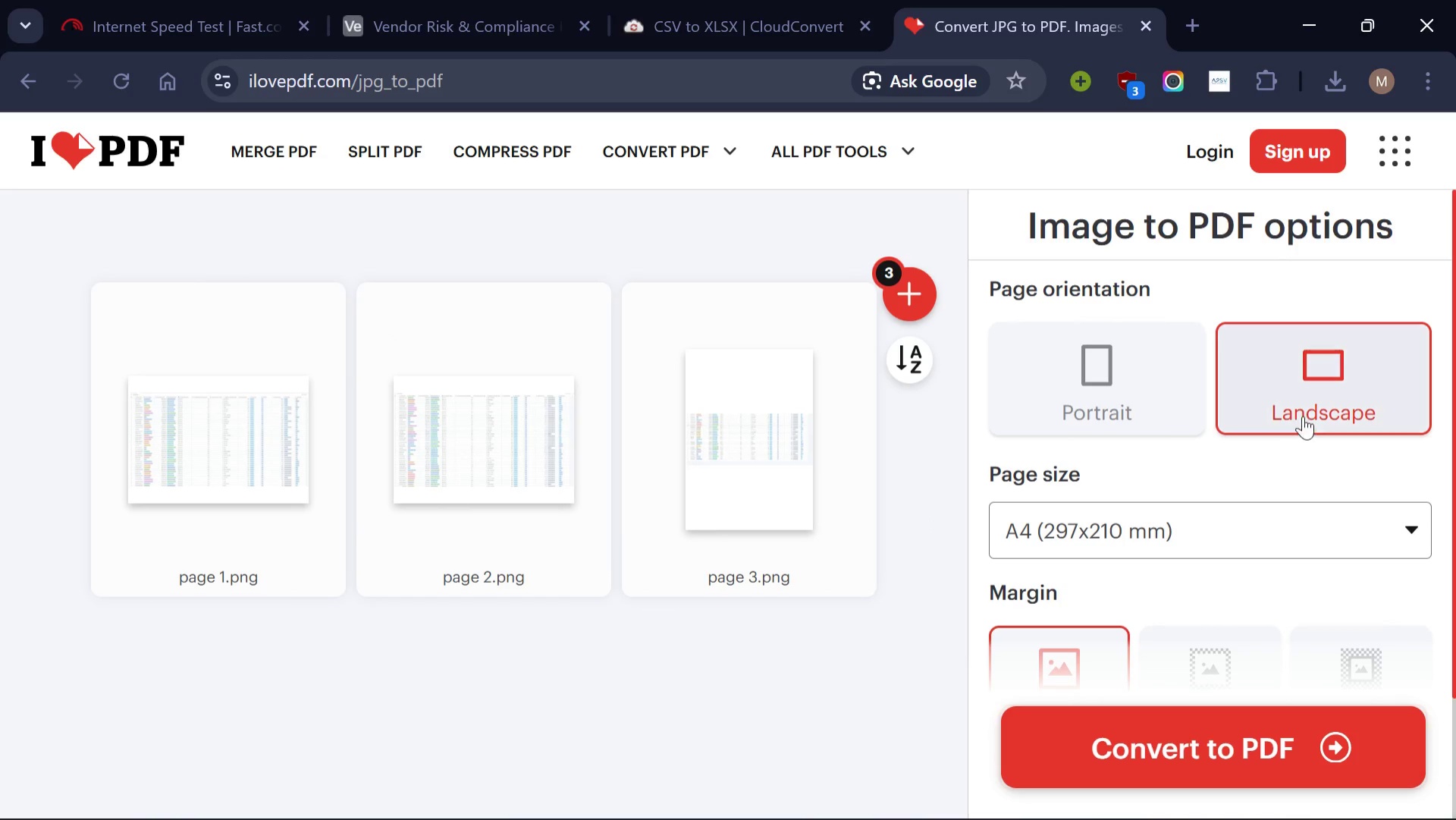 
left_click([1308, 411])
 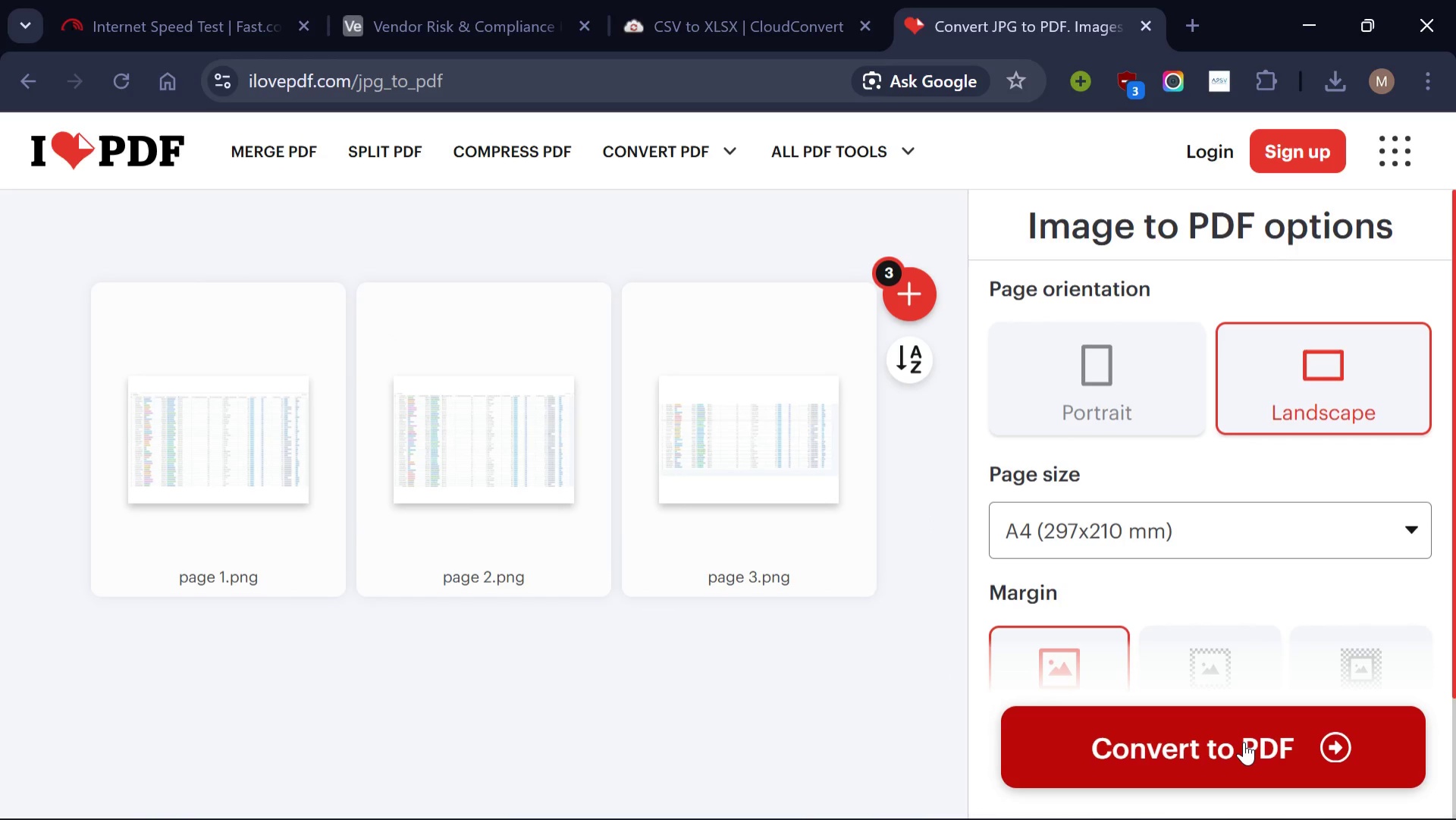 
left_click([1244, 741])
 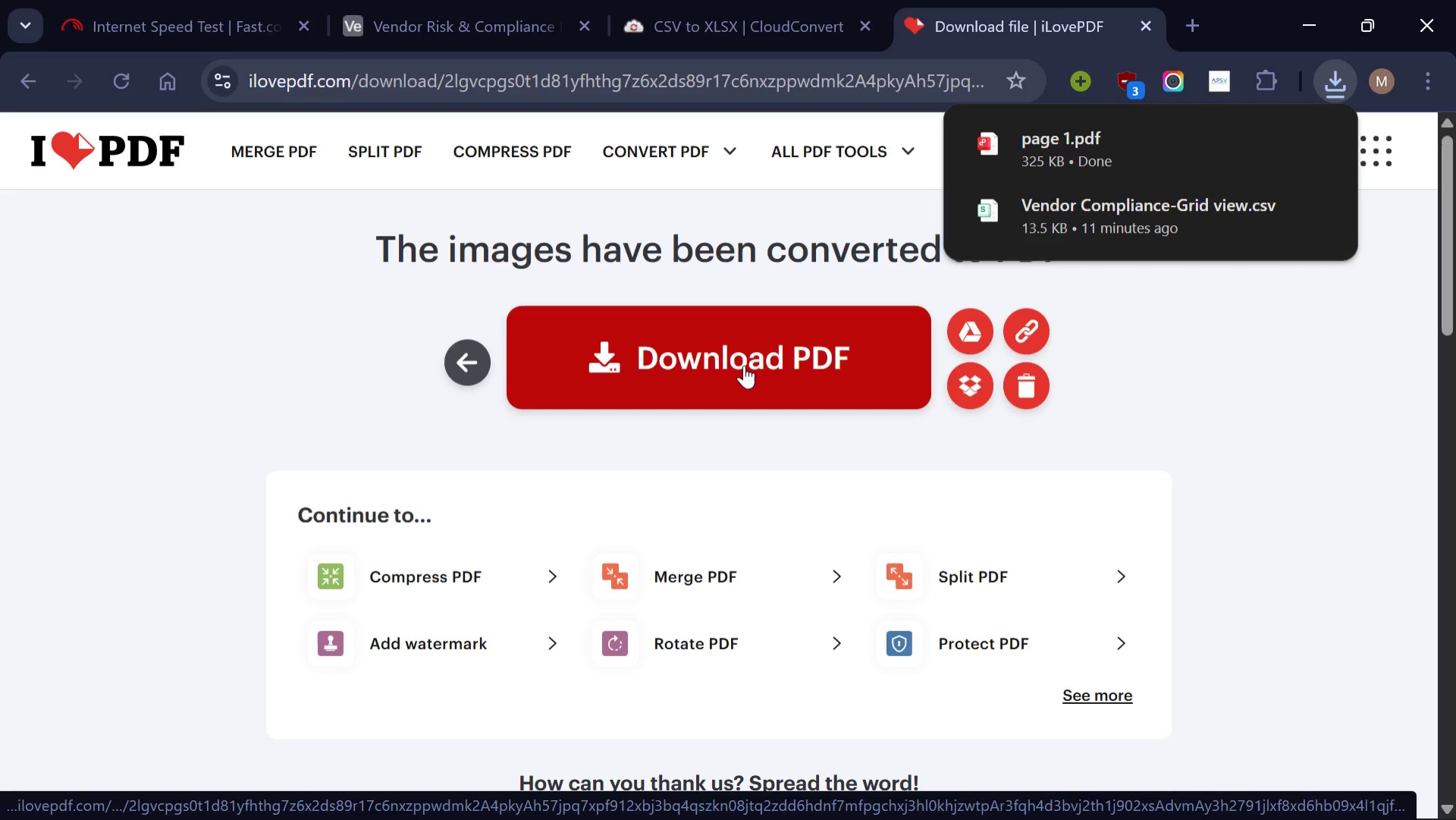 
wait(35.34)
 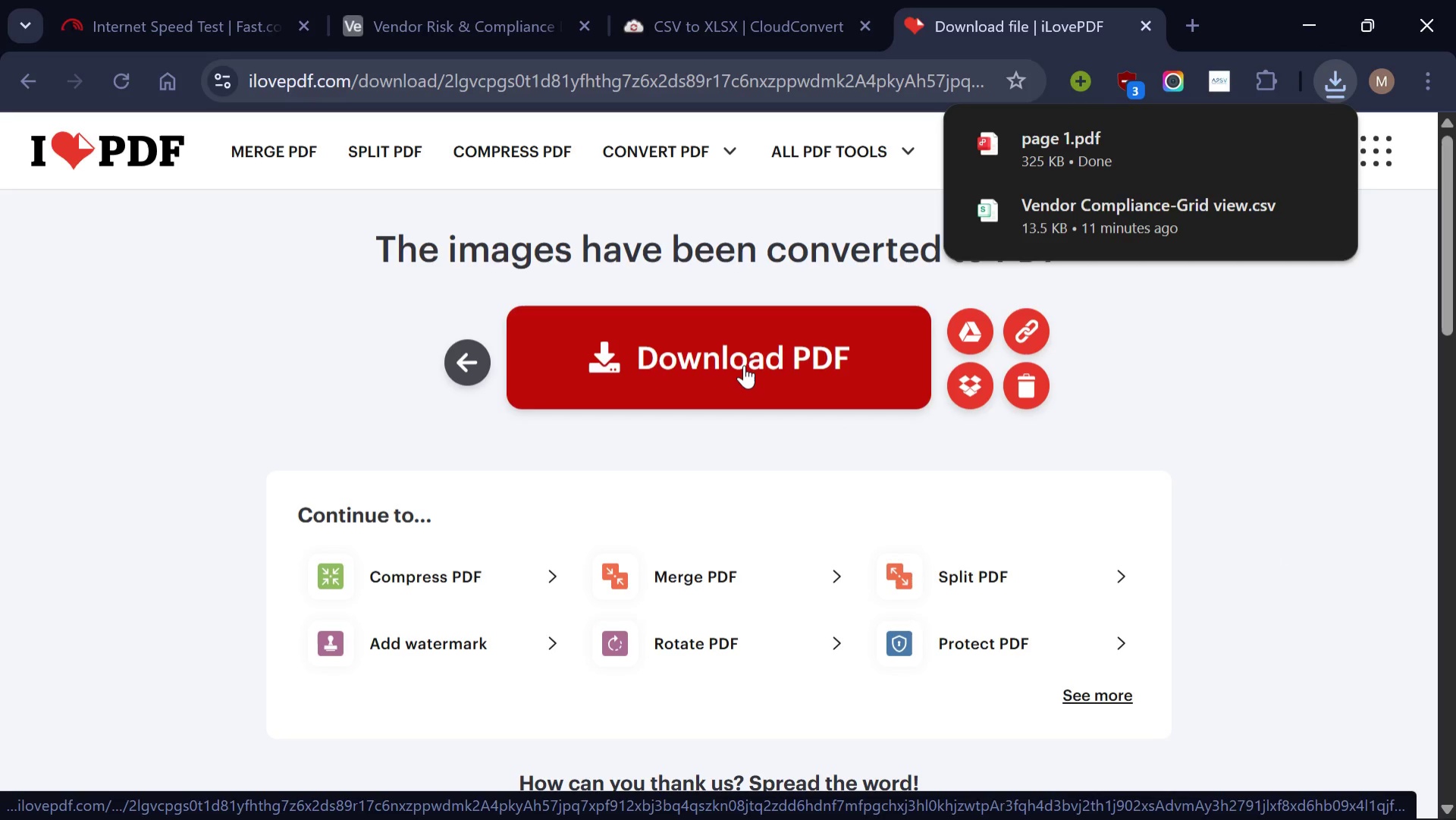 
left_click([728, 796])
 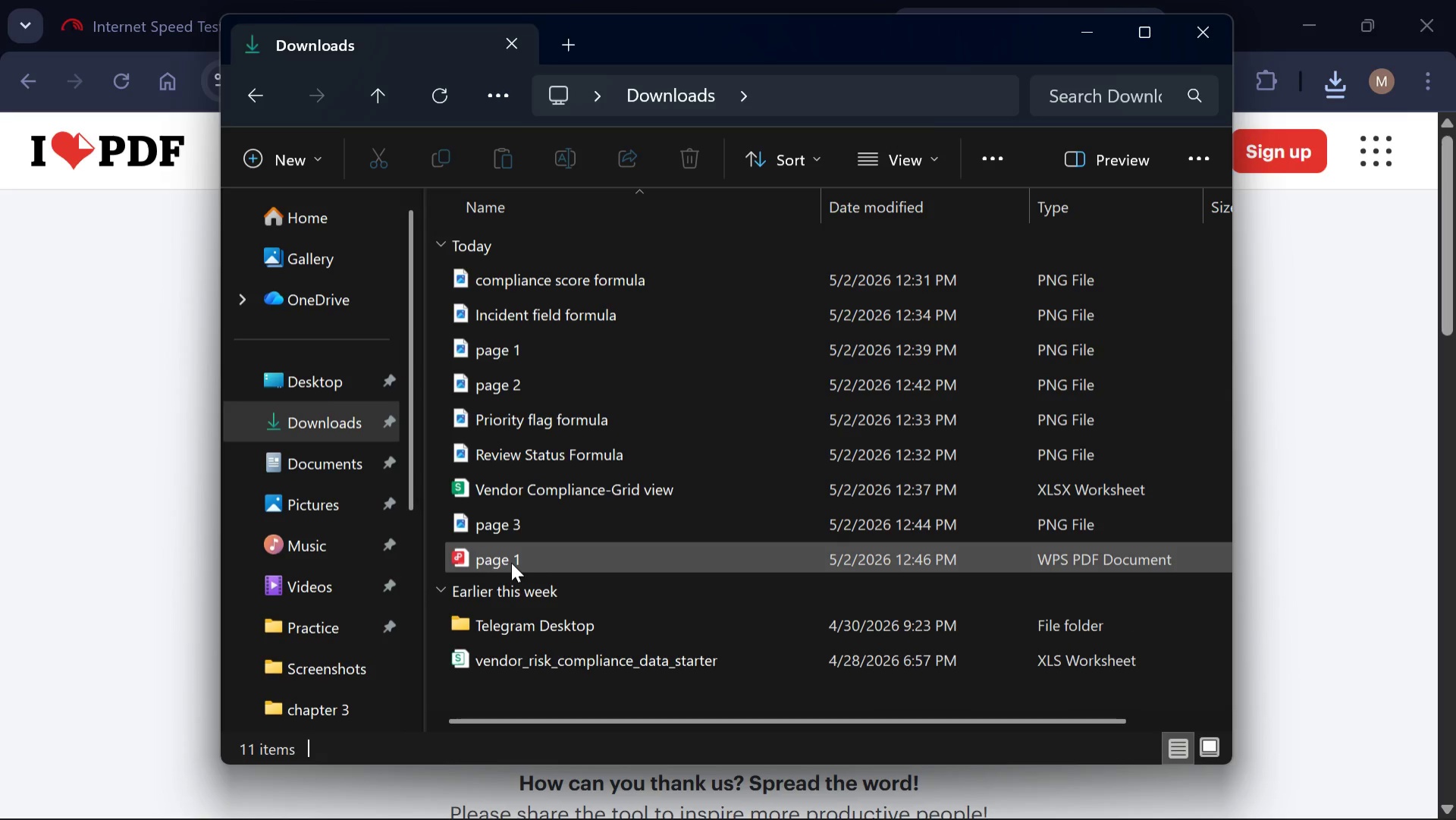 
left_click([489, 558])
 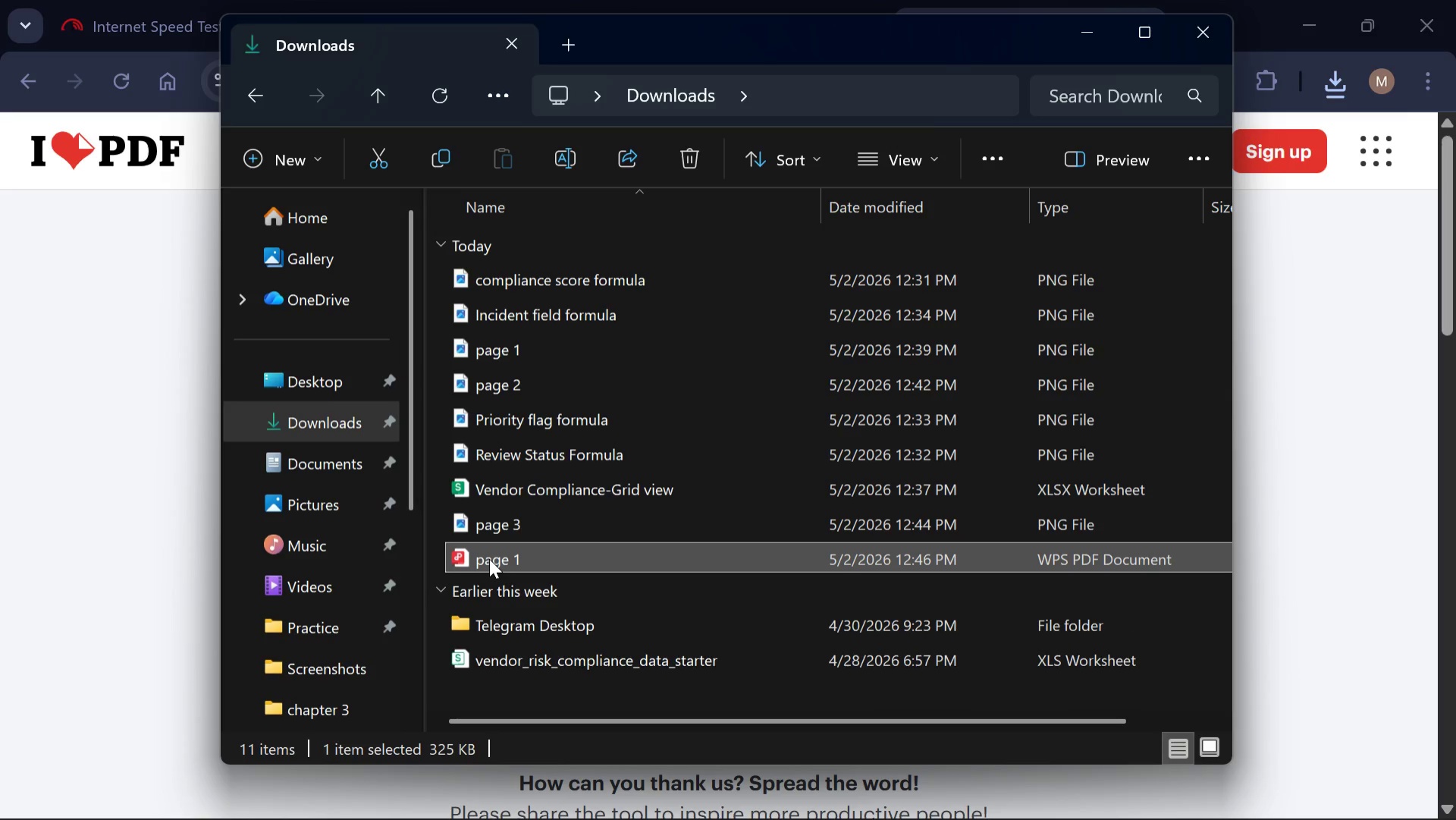 
left_click([489, 558])
 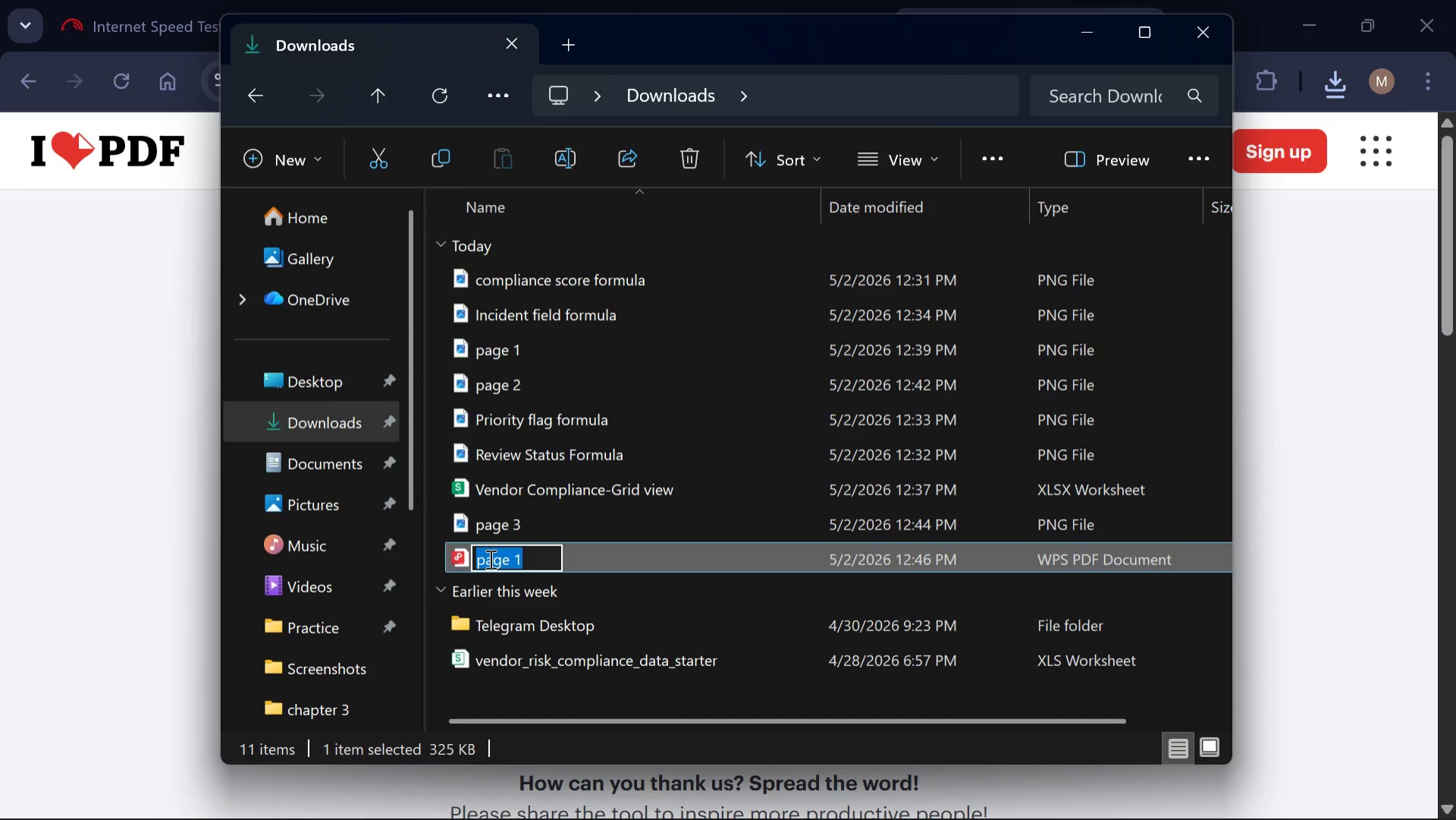 
key(Backspace)
 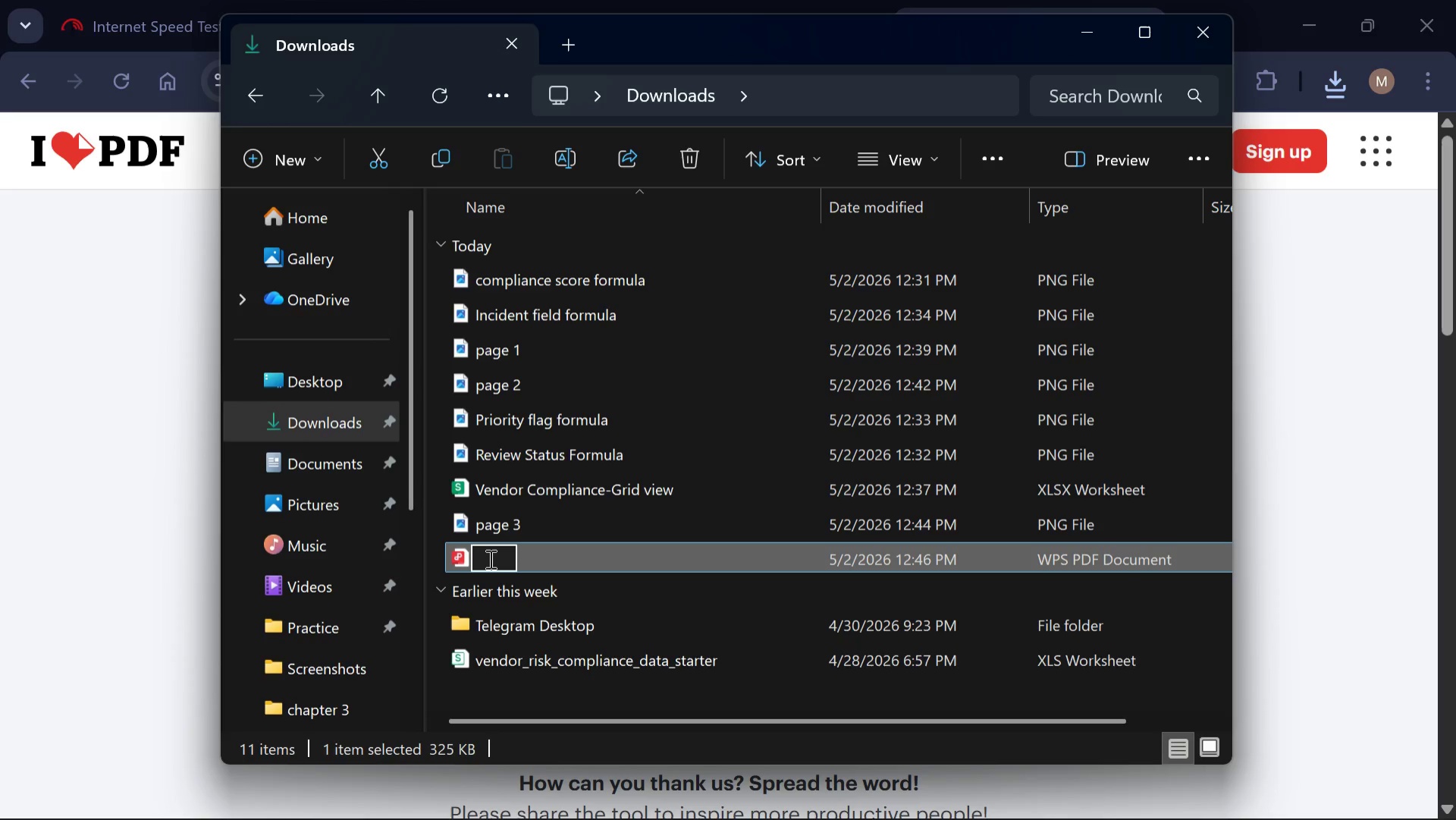 
type(vendor Compliance pdf)
 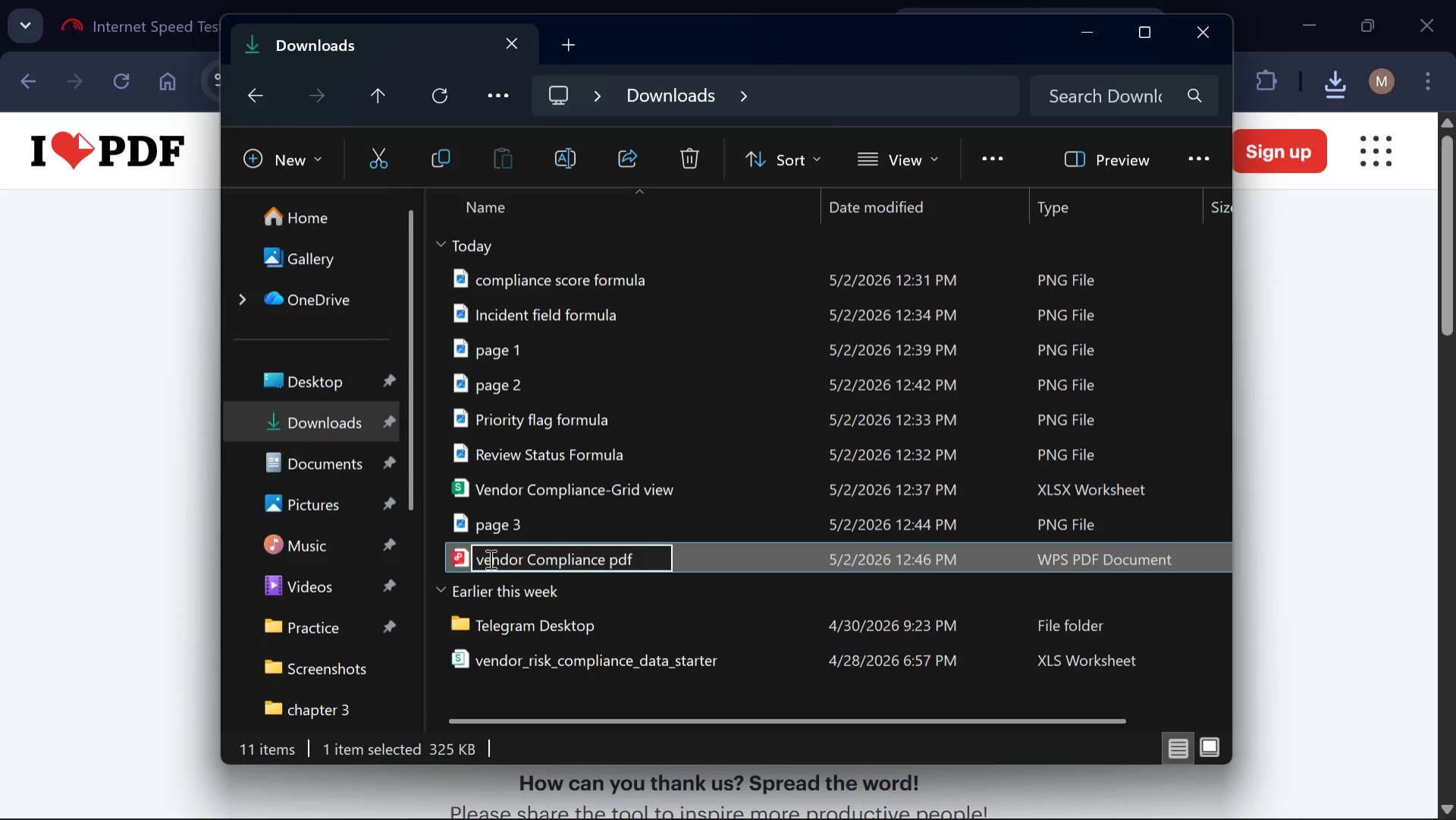 
key(Enter)
 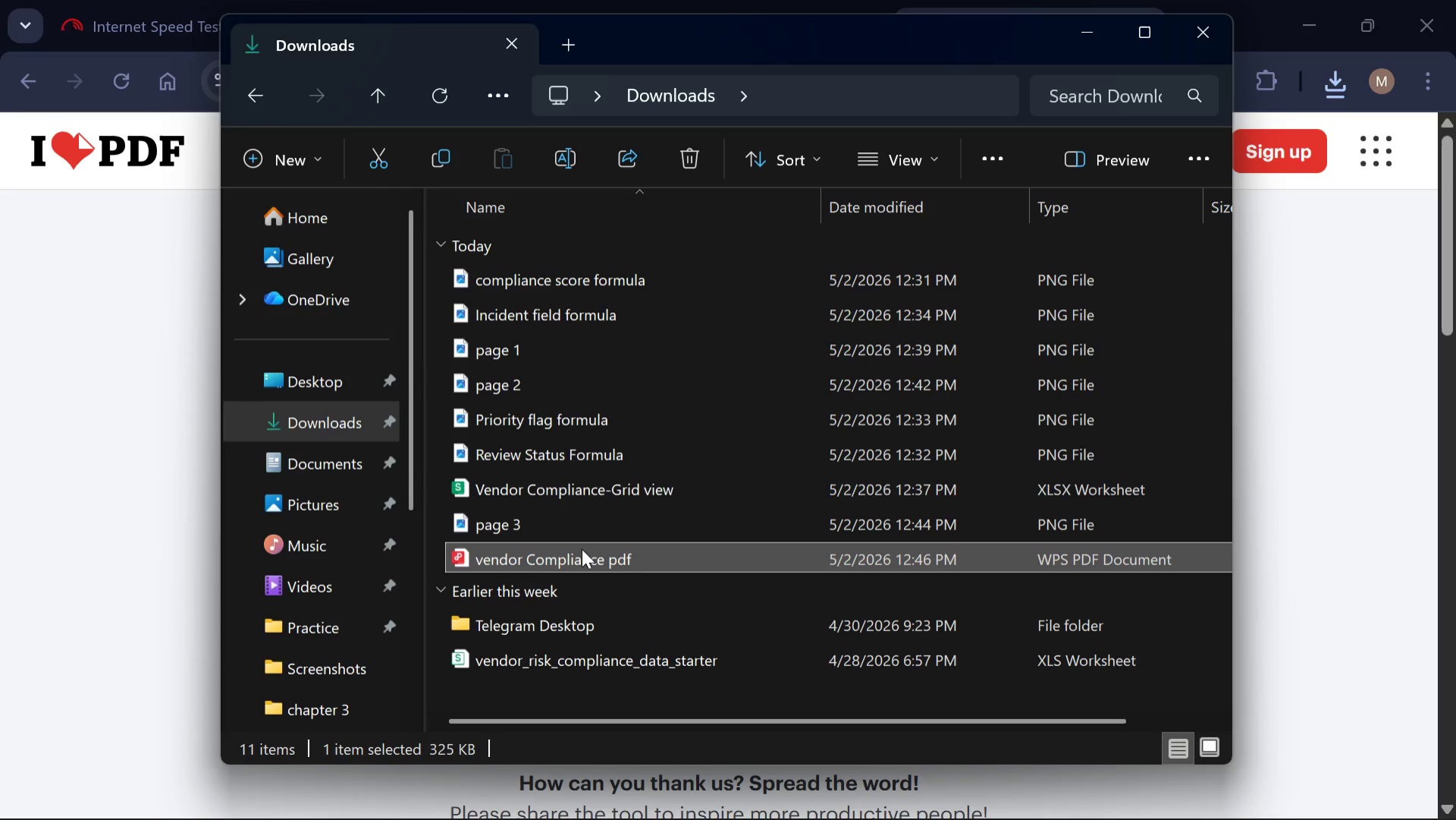 
double_click([587, 556])
 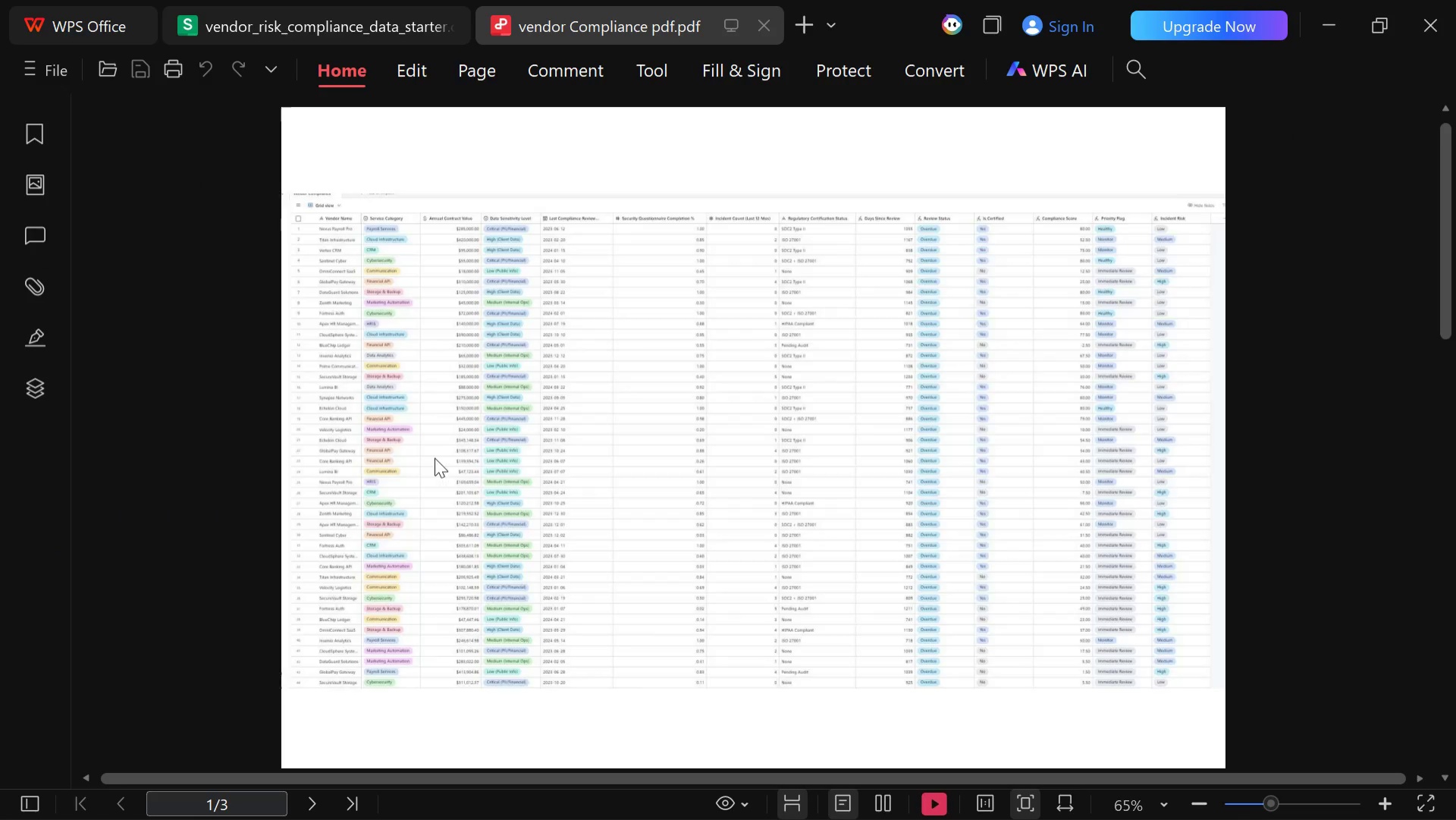 
wait(5.98)
 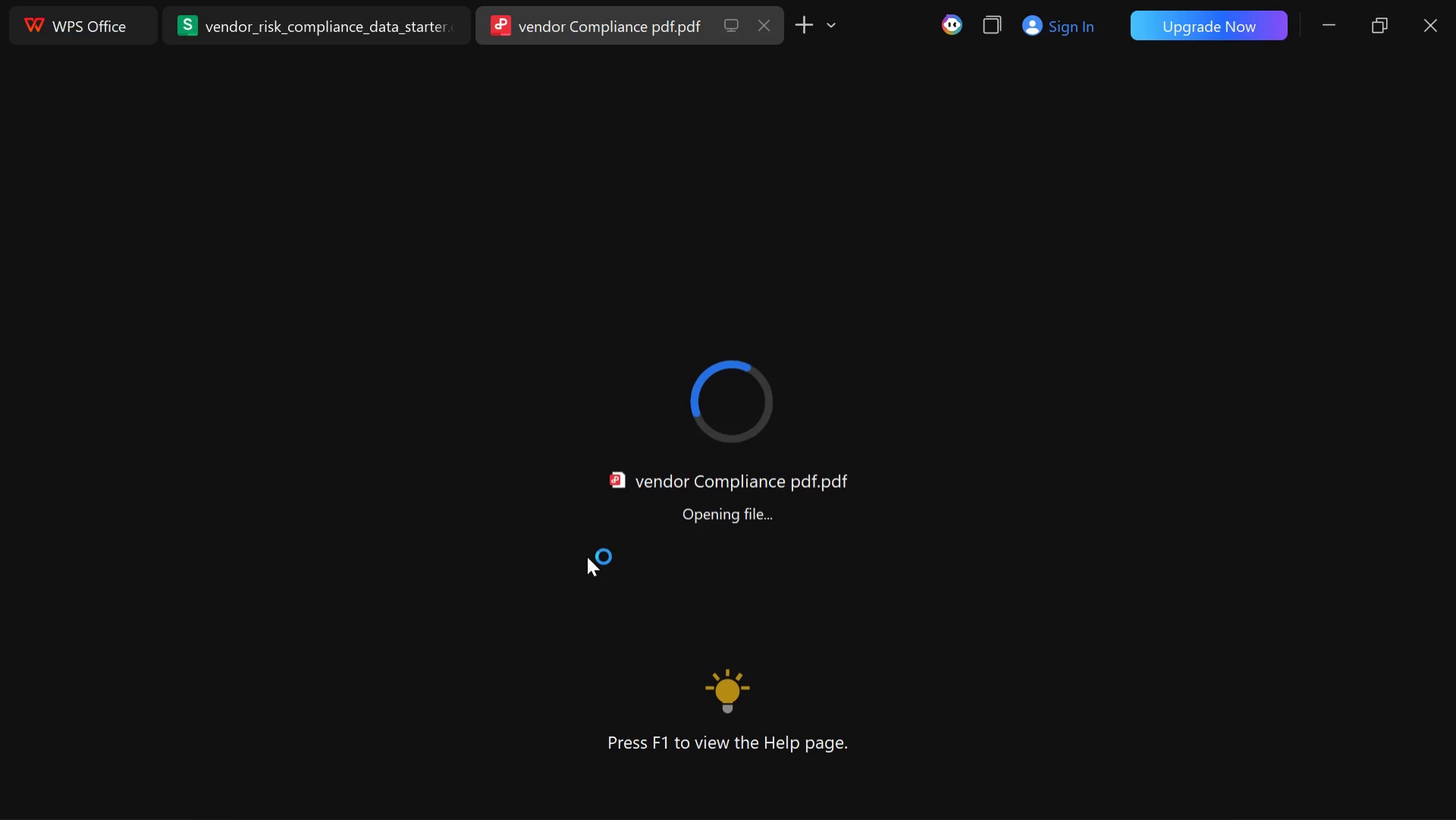 
scroll: coordinate [863, 460], scroll_direction: down, amount: 18.0
 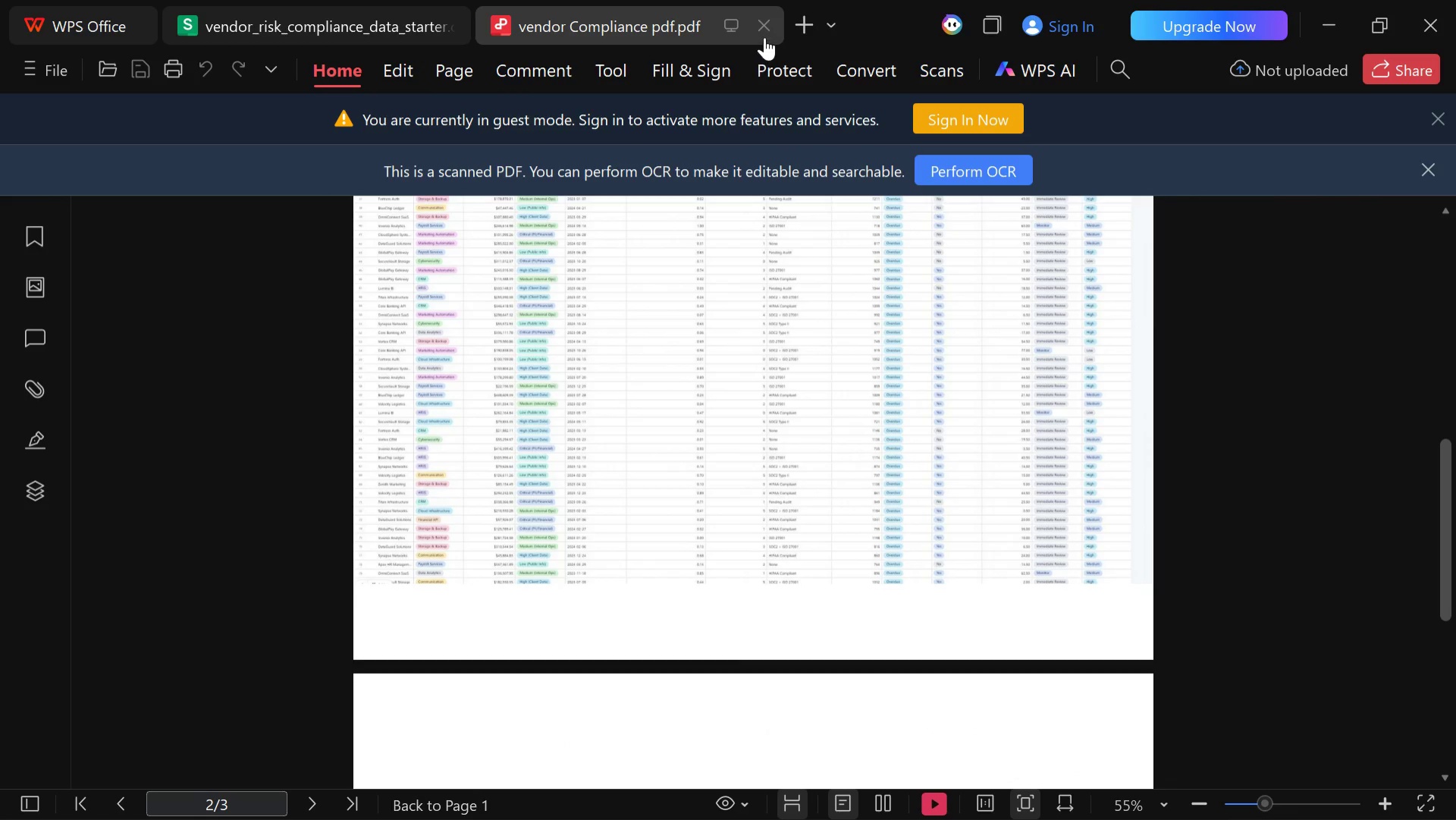 
left_click([774, 26])
 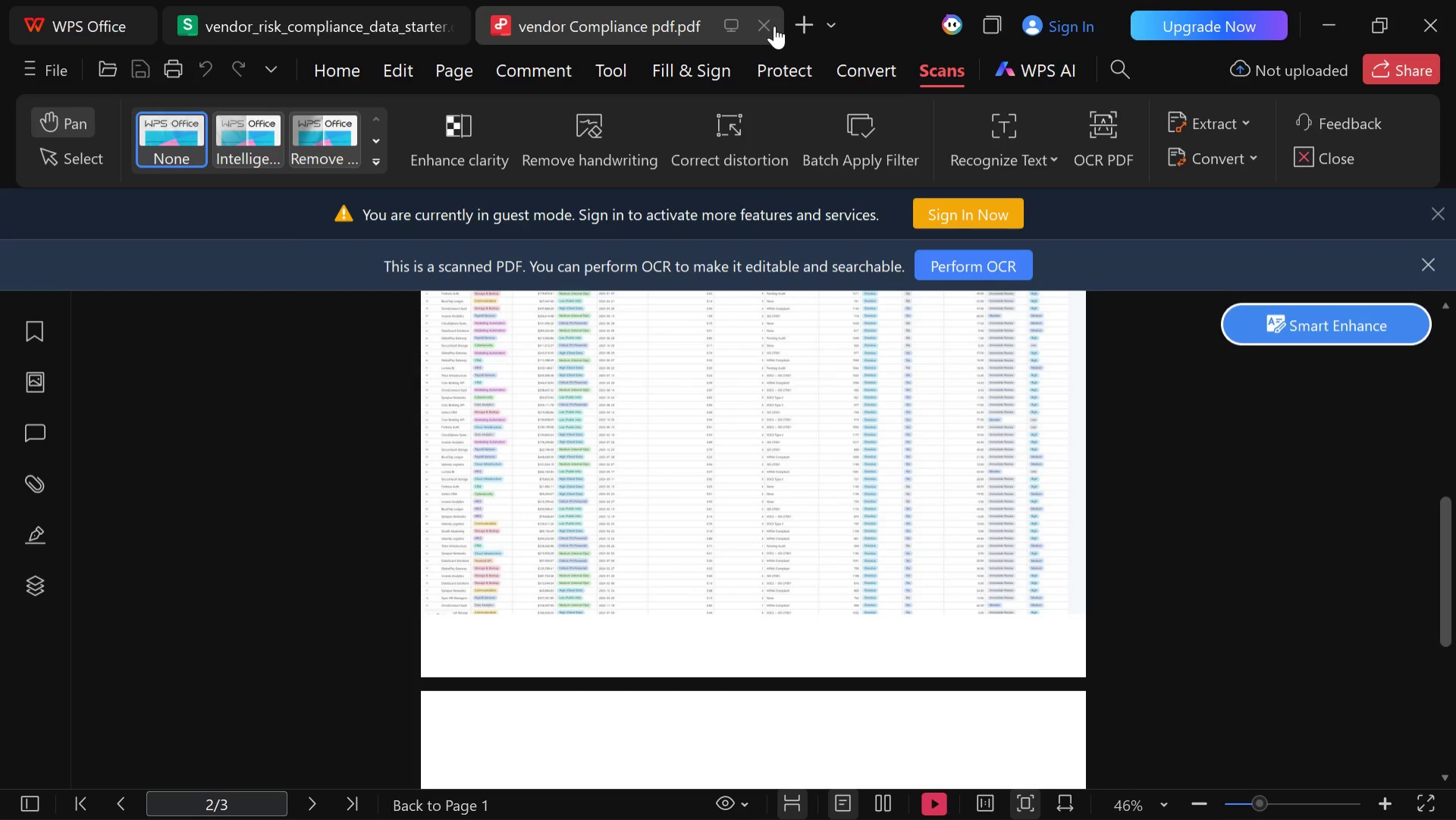 
left_click([774, 26])
 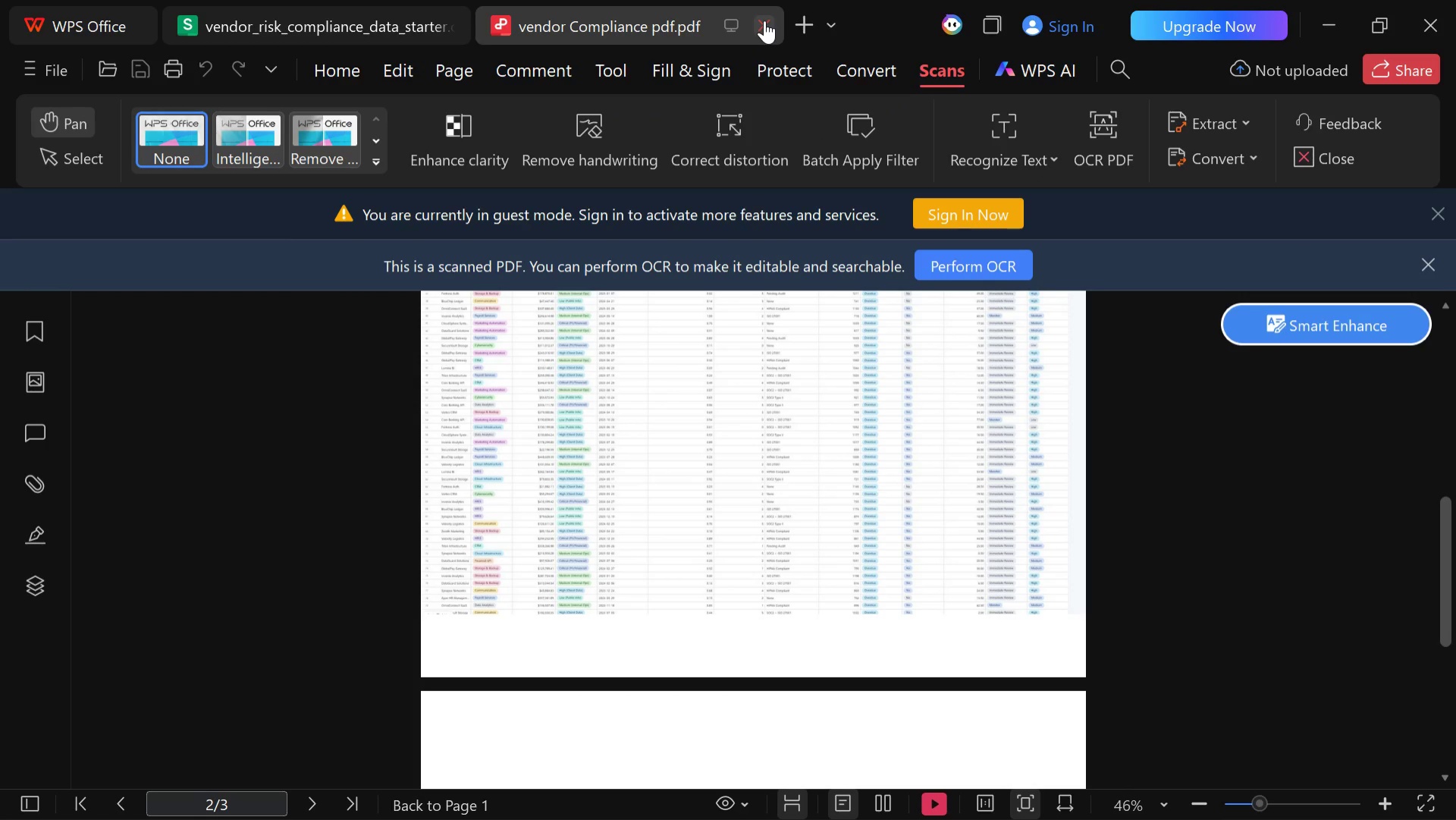 
left_click([764, 20])
 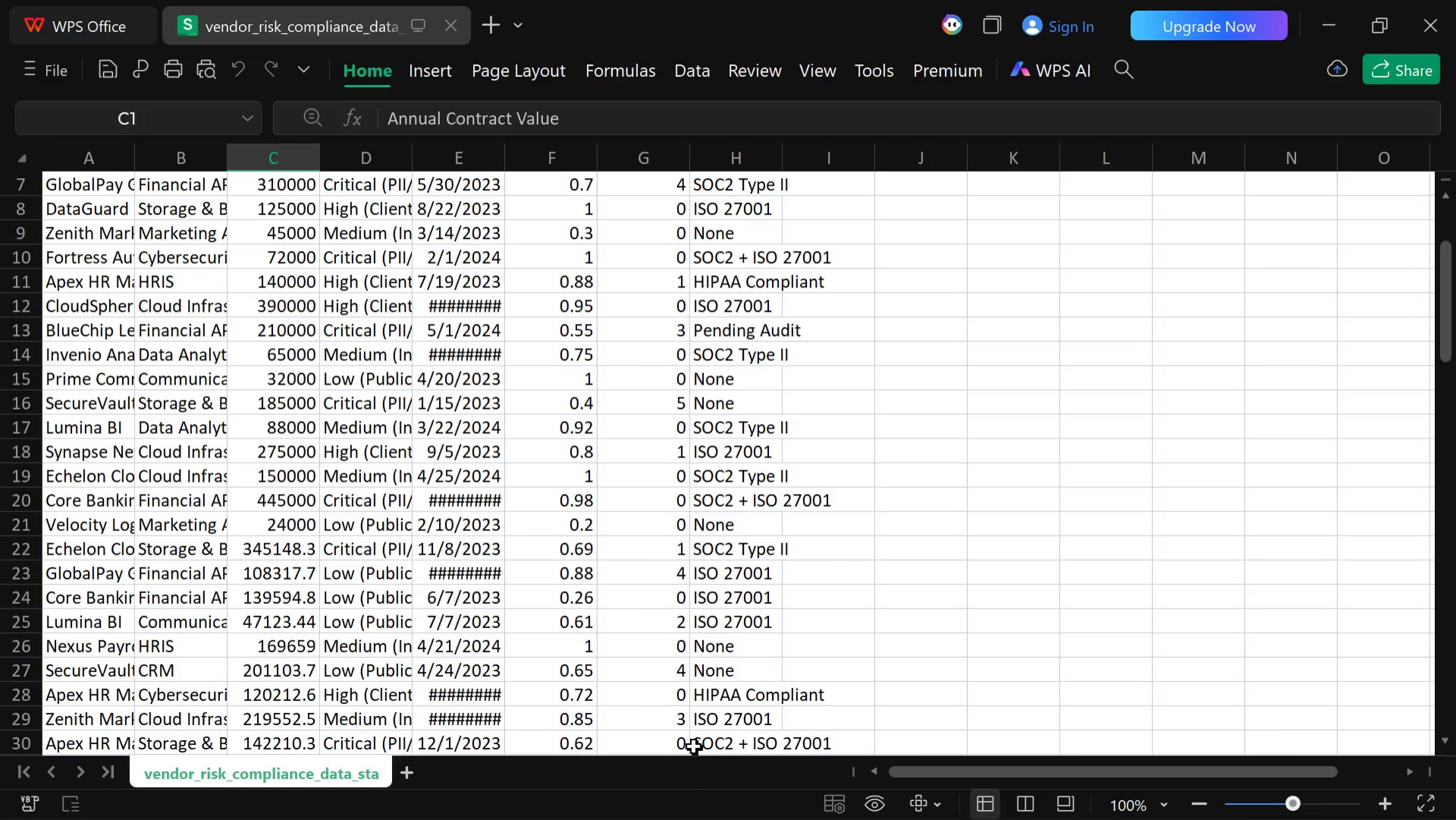 
left_click_drag(start_coordinate=[686, 803], to_coordinate=[686, 810])
 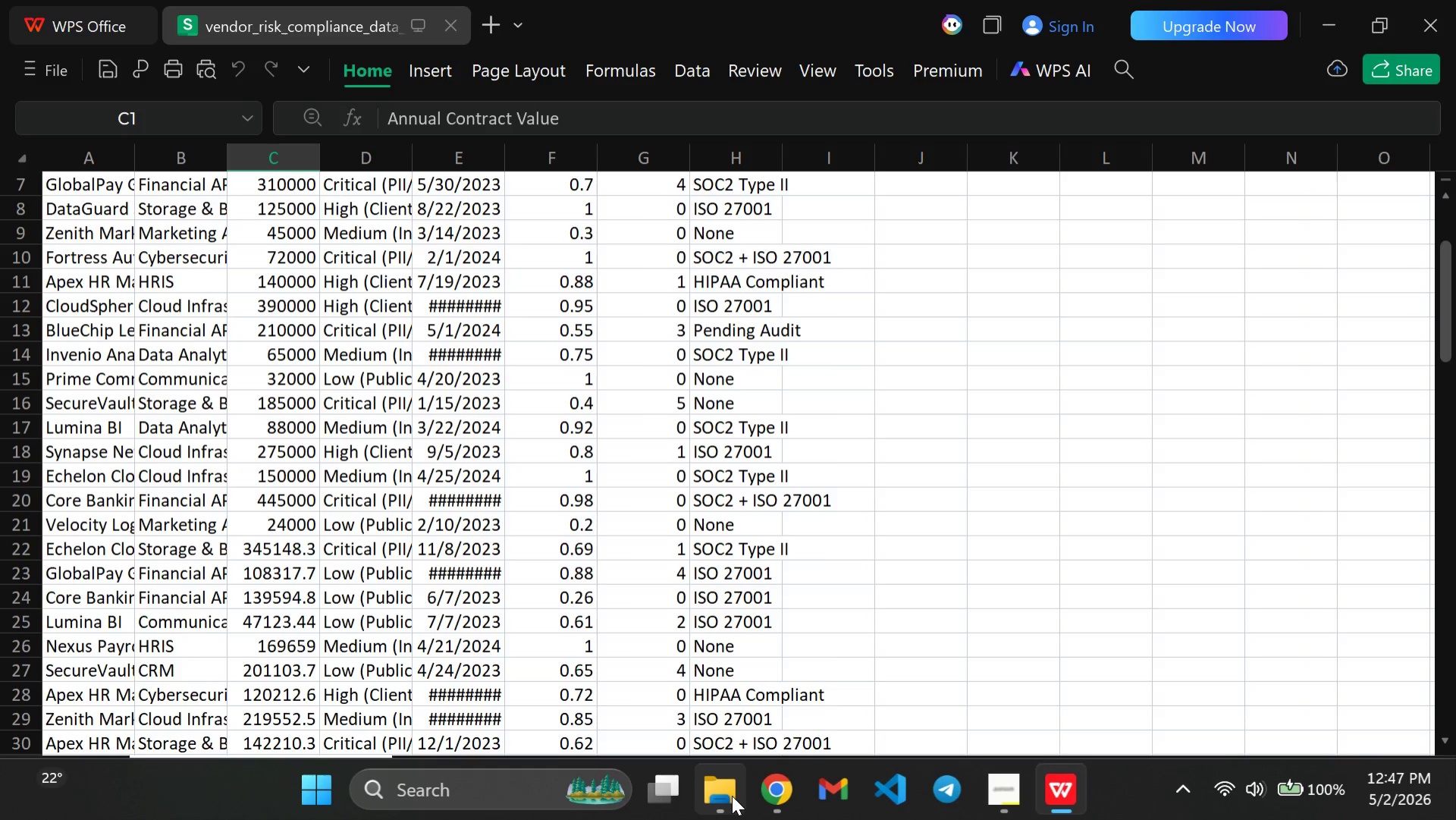 
left_click([732, 795])
 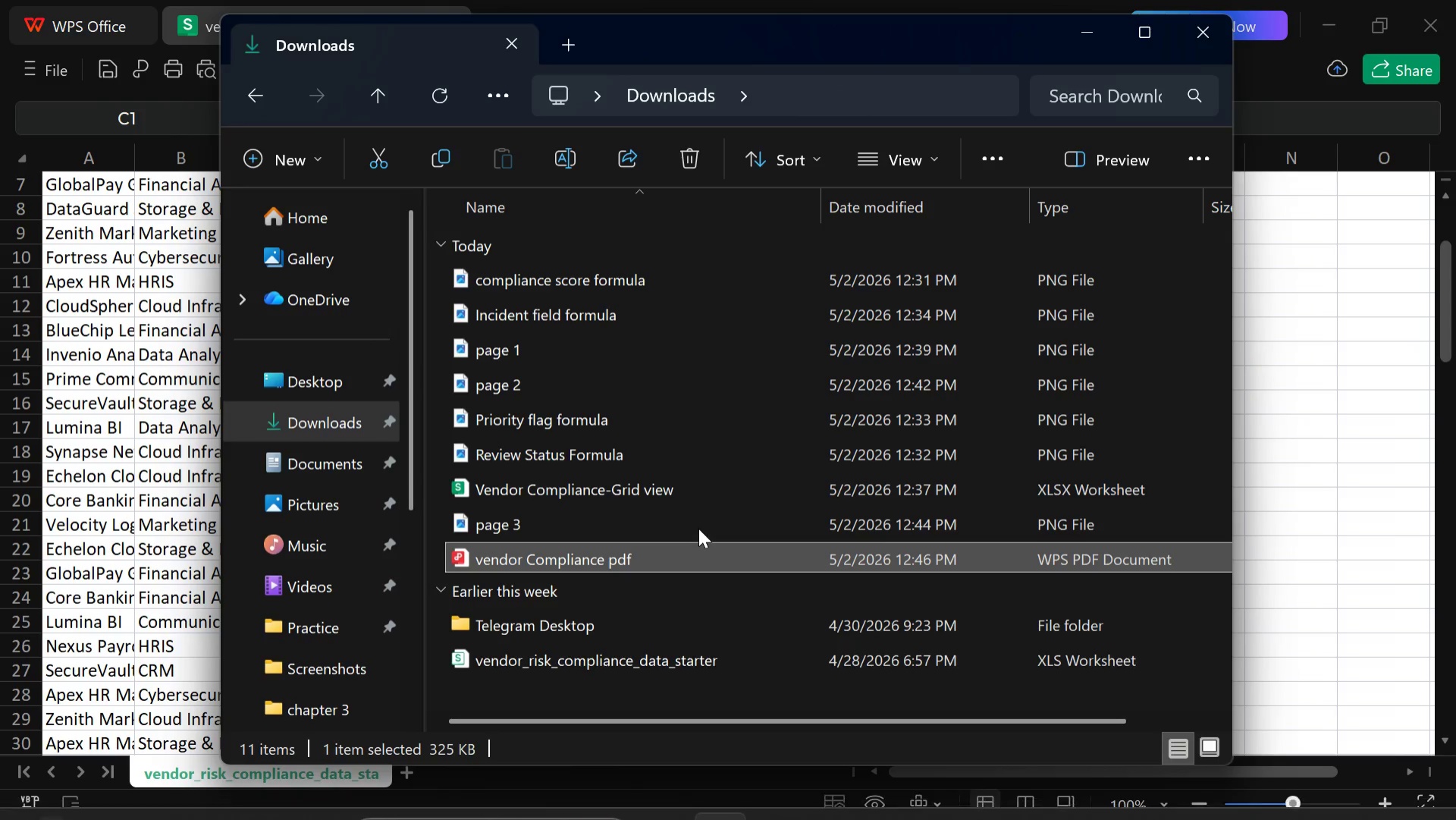 
left_click([703, 511])
 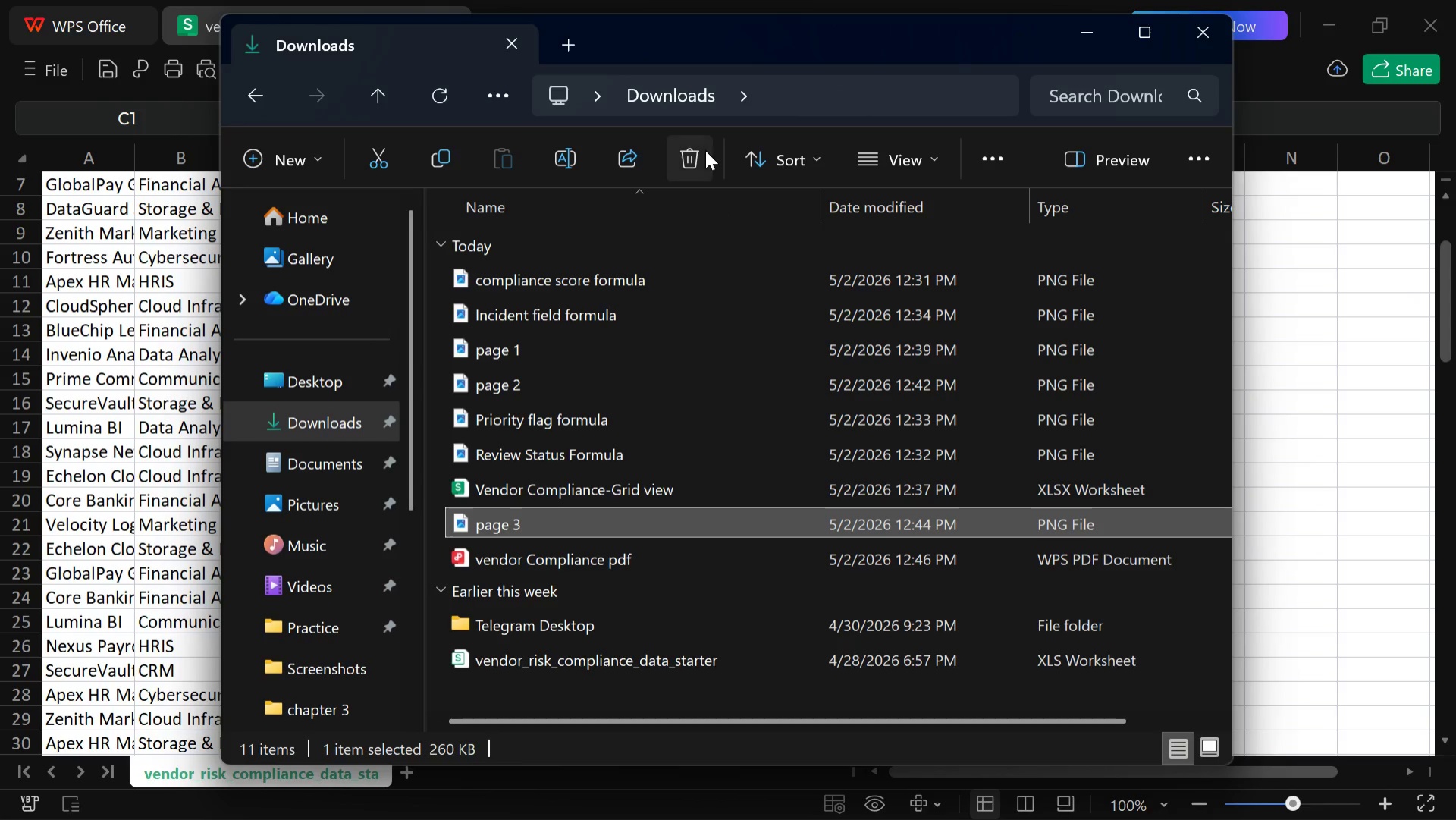 
left_click([699, 154])
 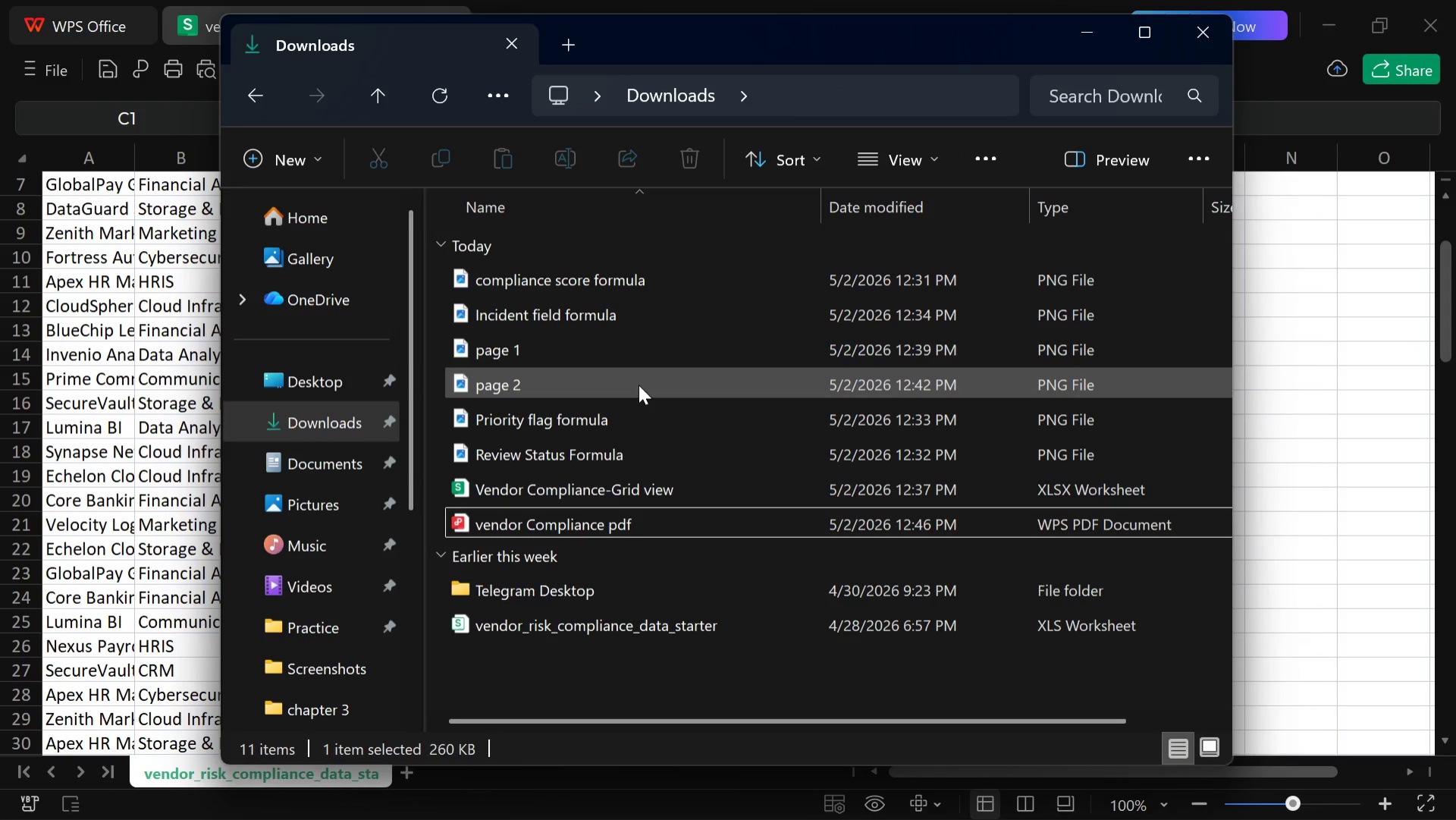 
left_click([639, 385])
 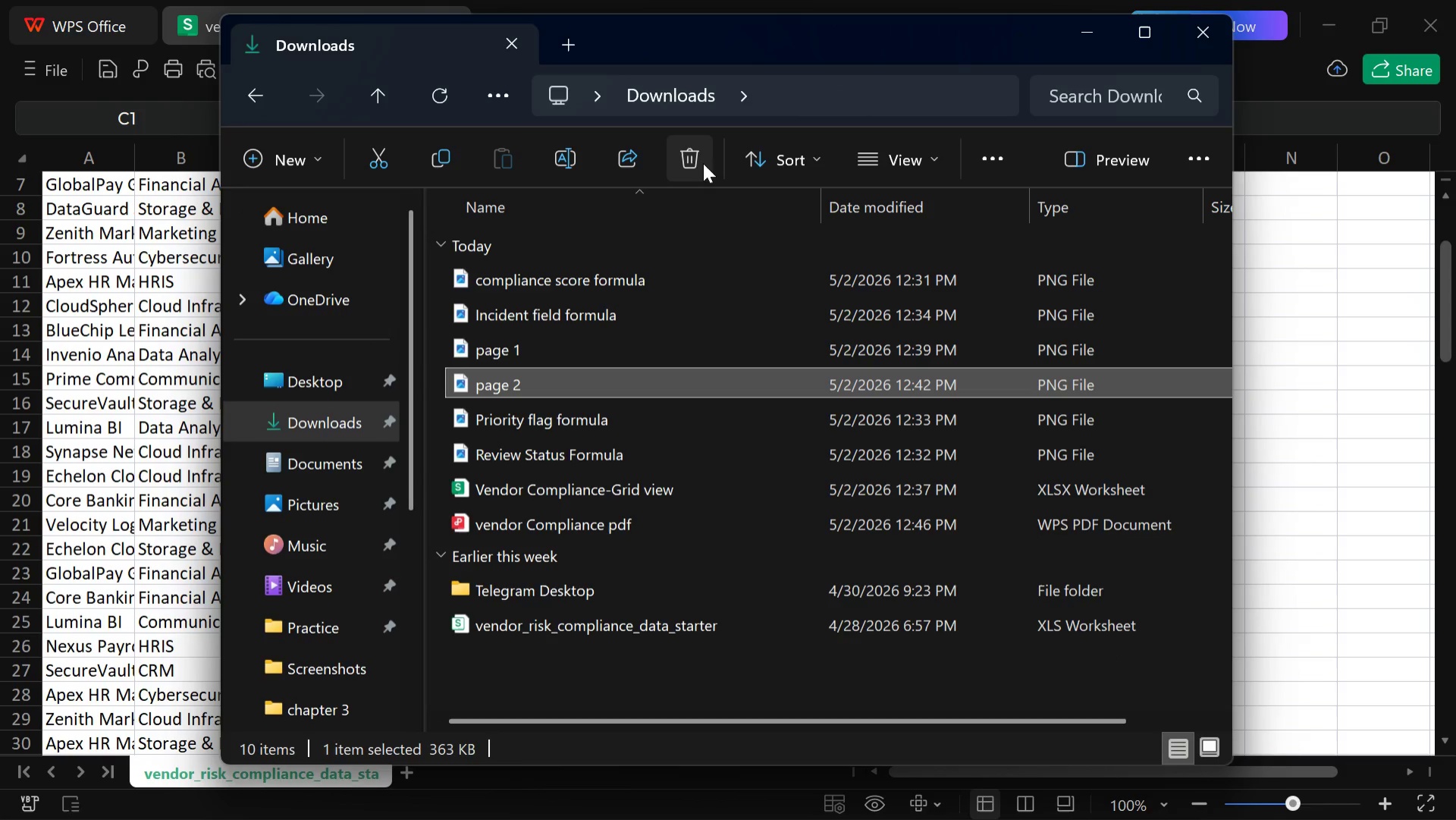 
left_click([698, 157])
 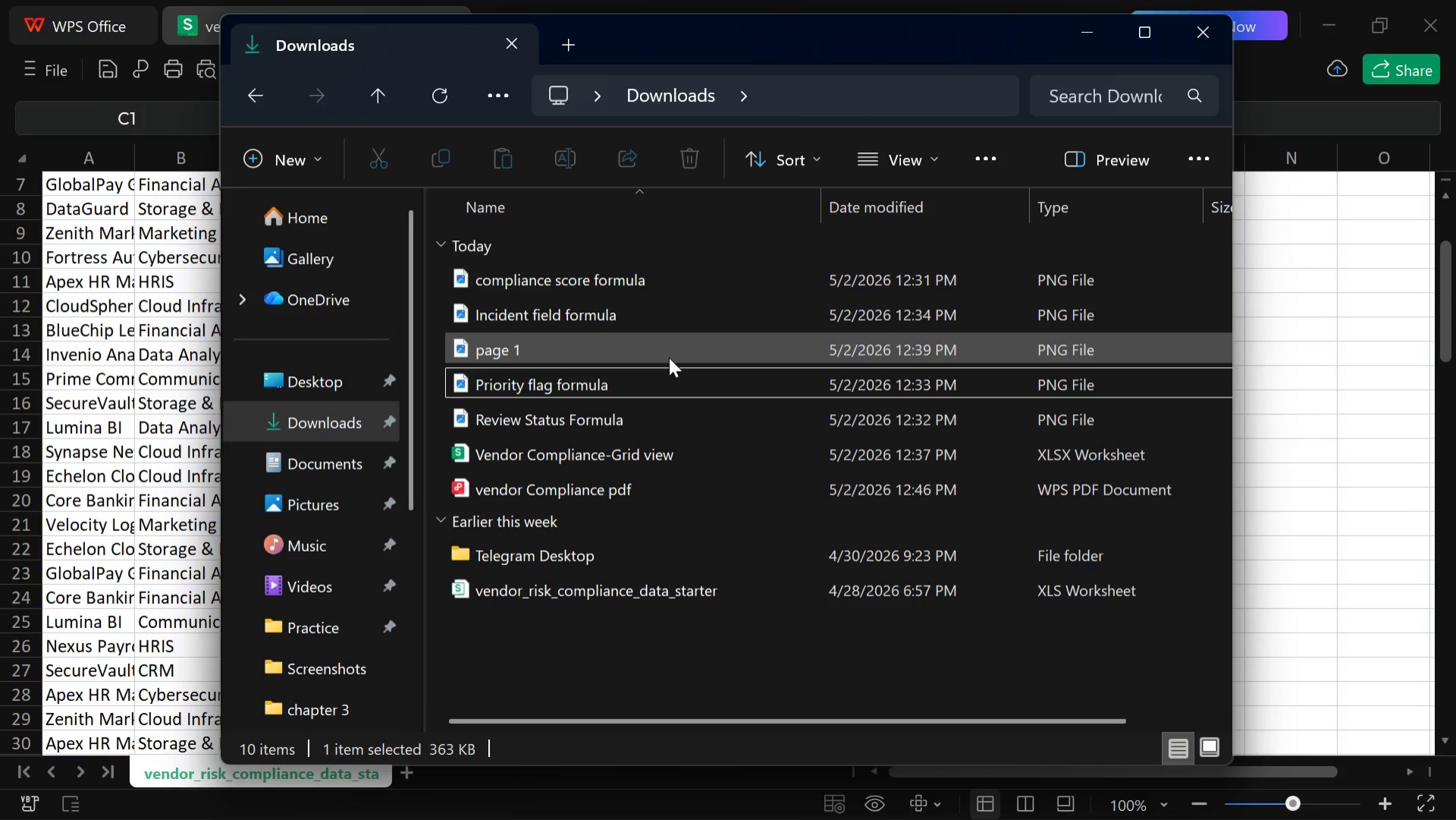 
left_click([669, 357])
 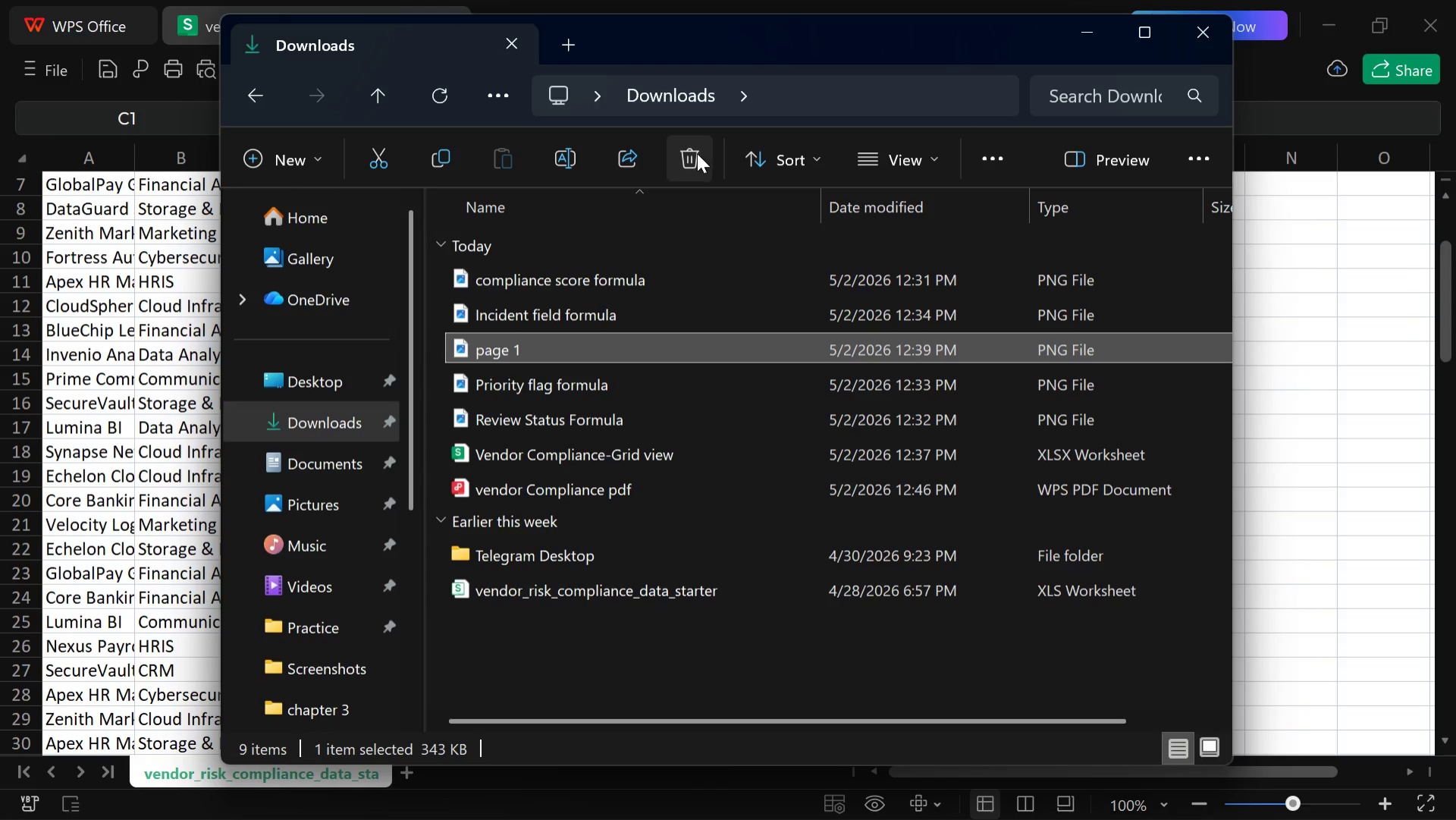 
left_click([697, 153])
 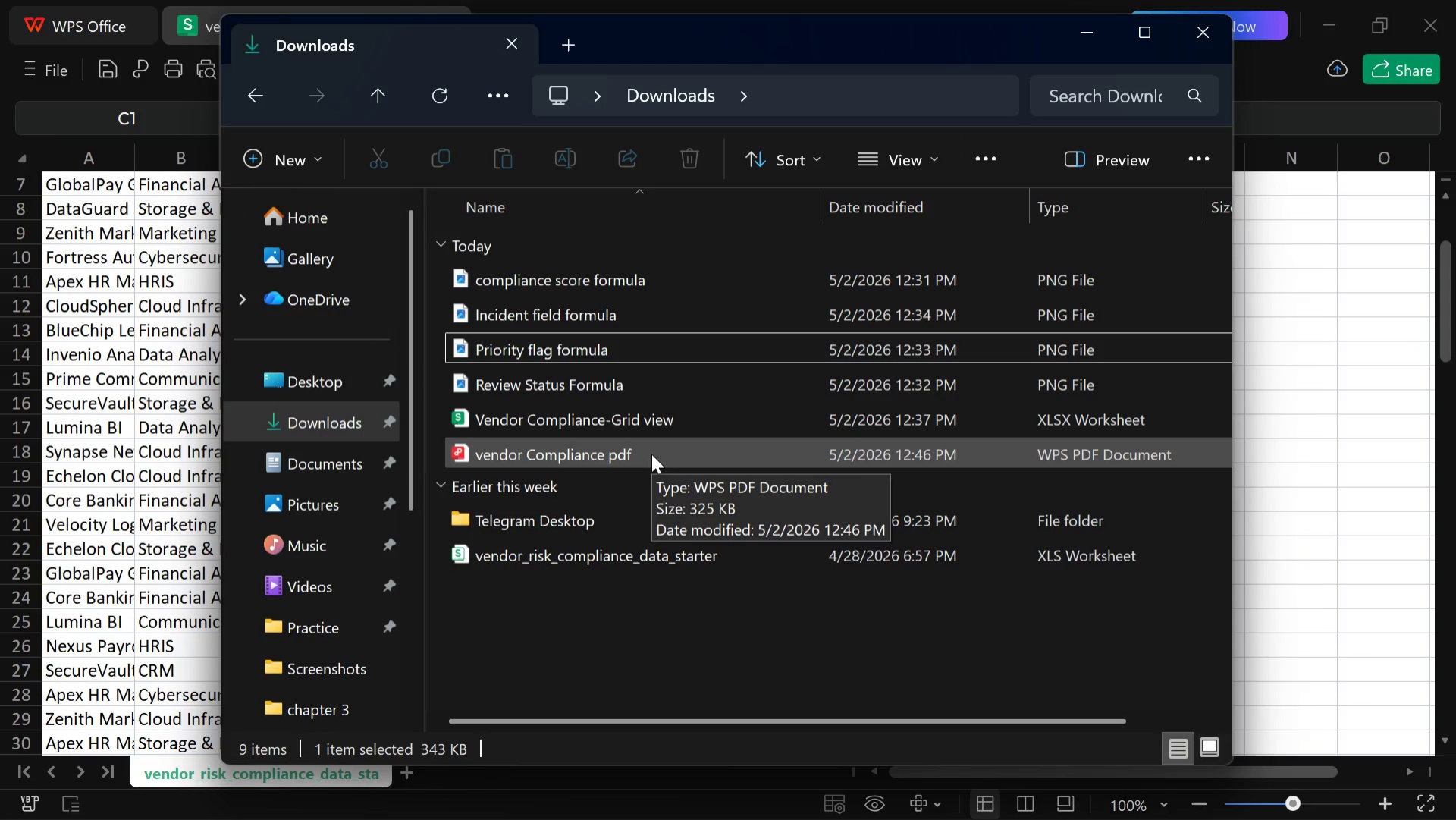 
wait(19.52)
 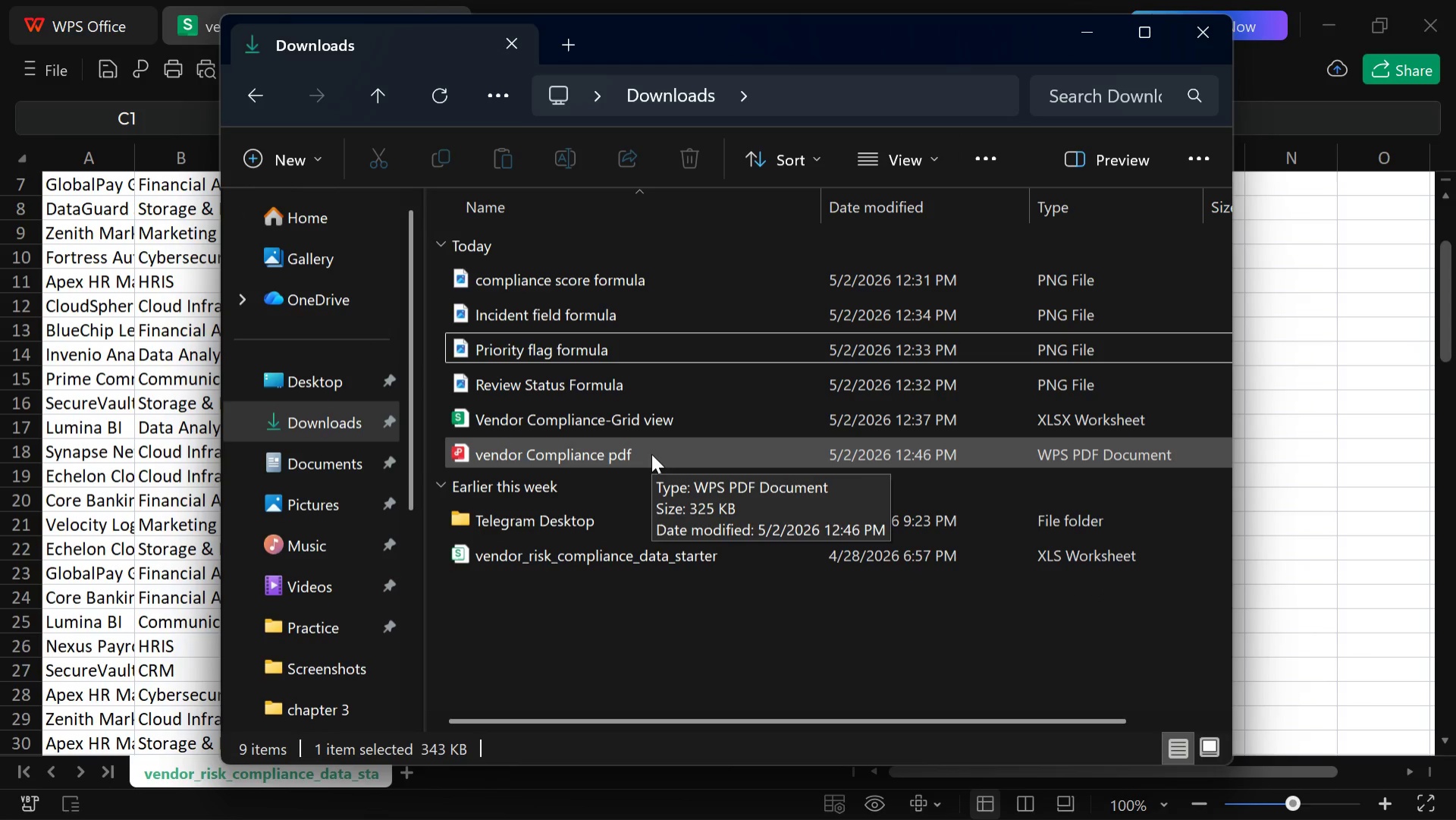 
left_click([491, 31])
 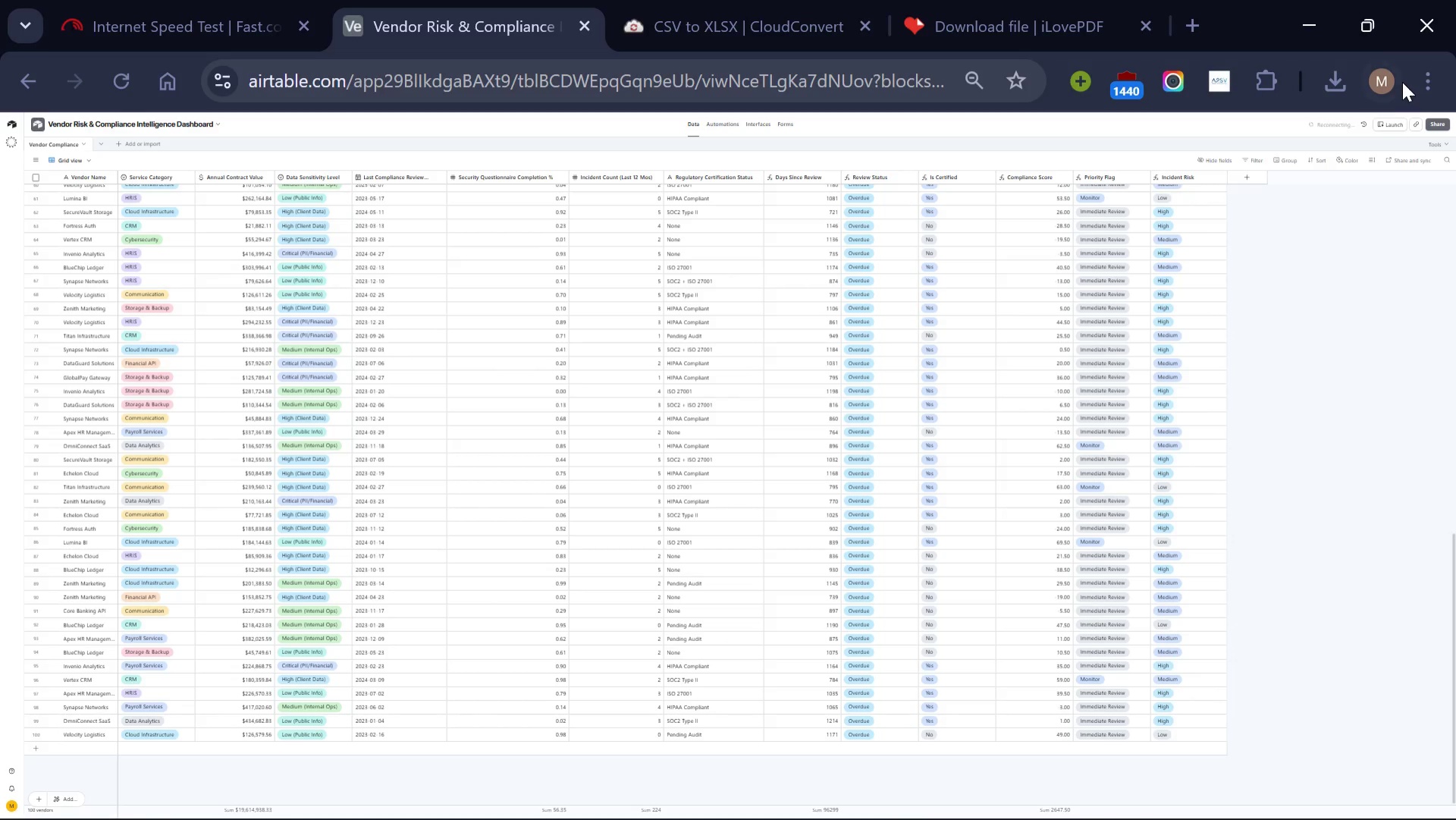 
left_click([1423, 80])
 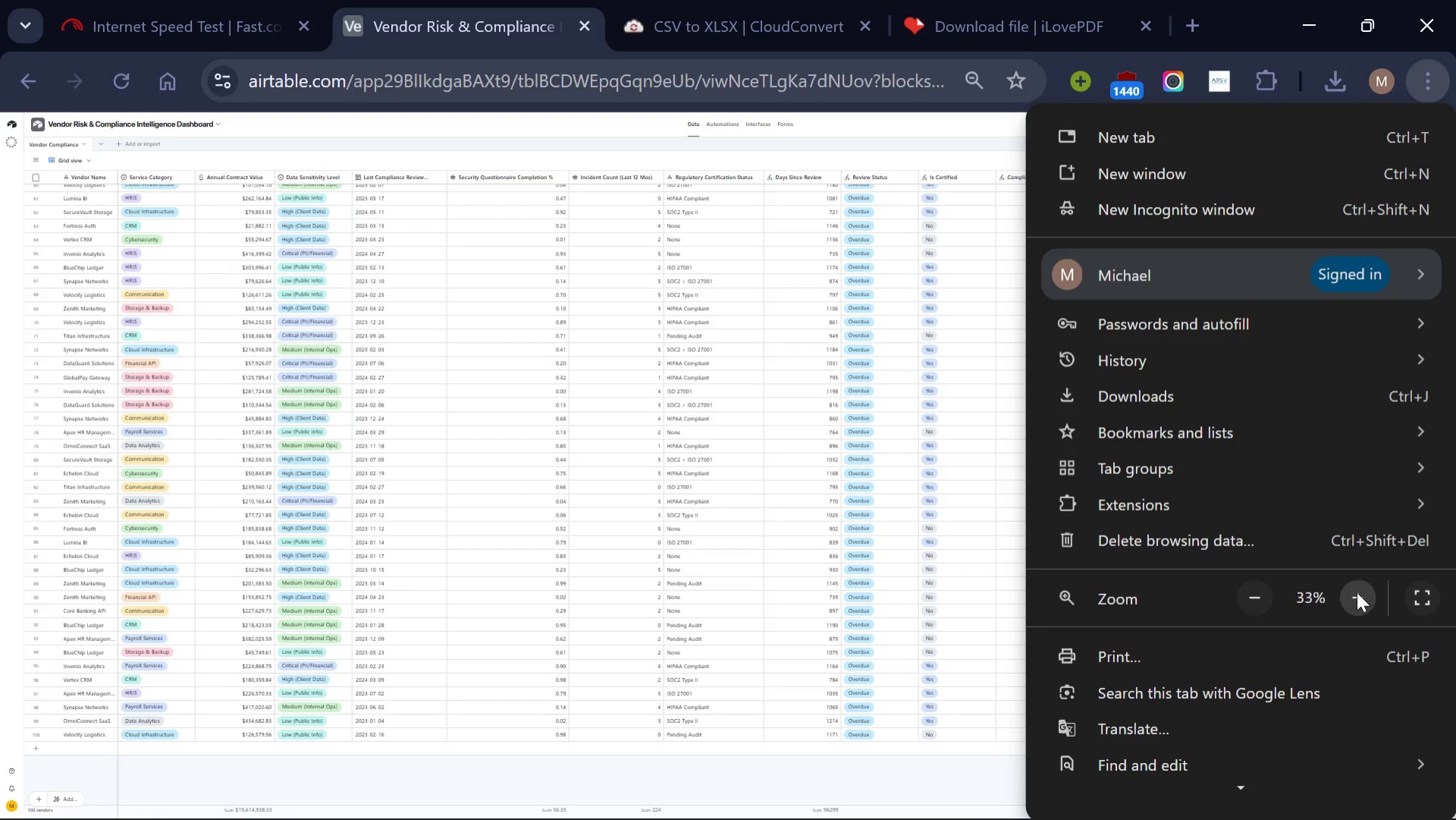 
double_click([1357, 592])
 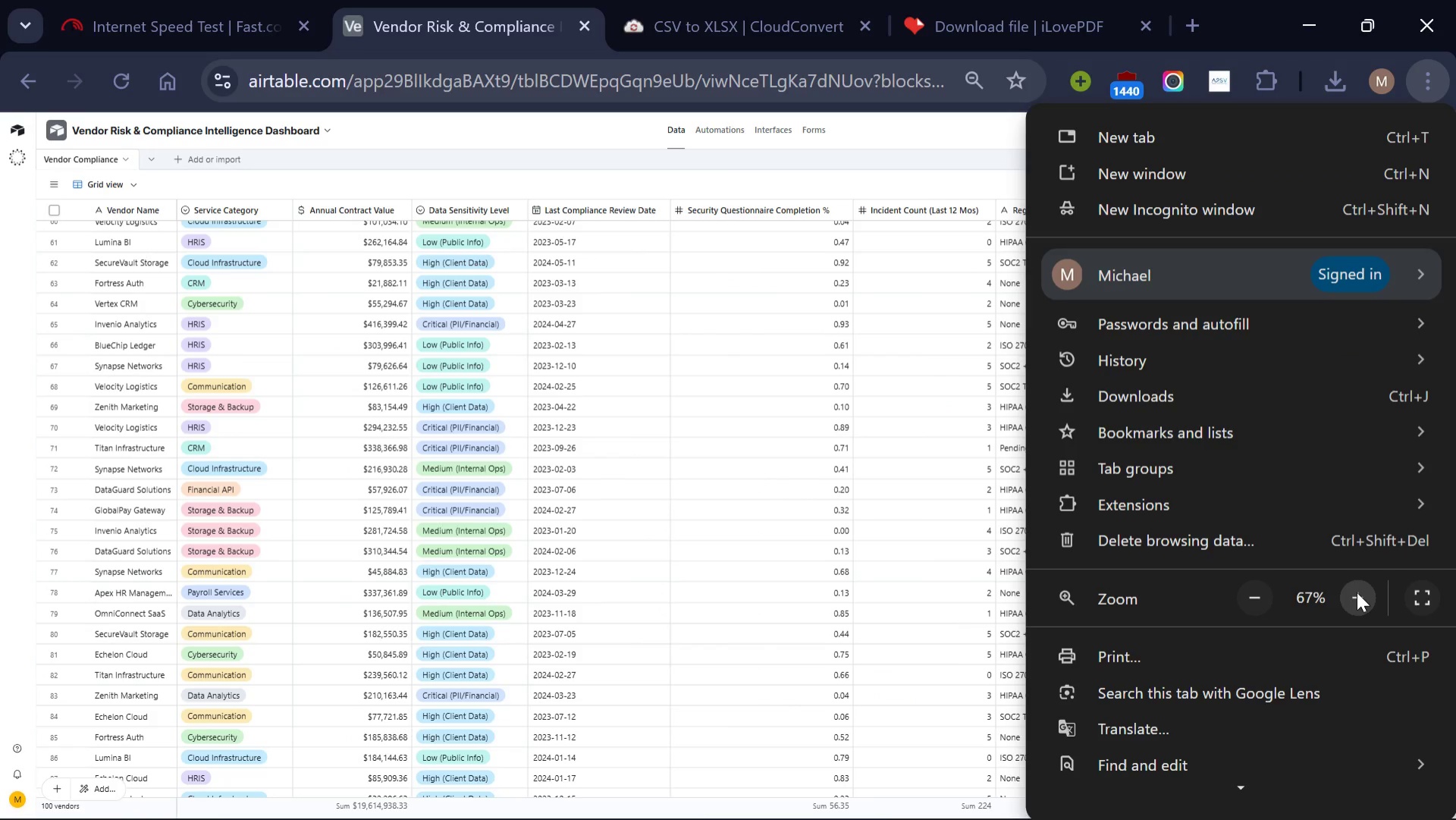 
triple_click([1357, 592])
 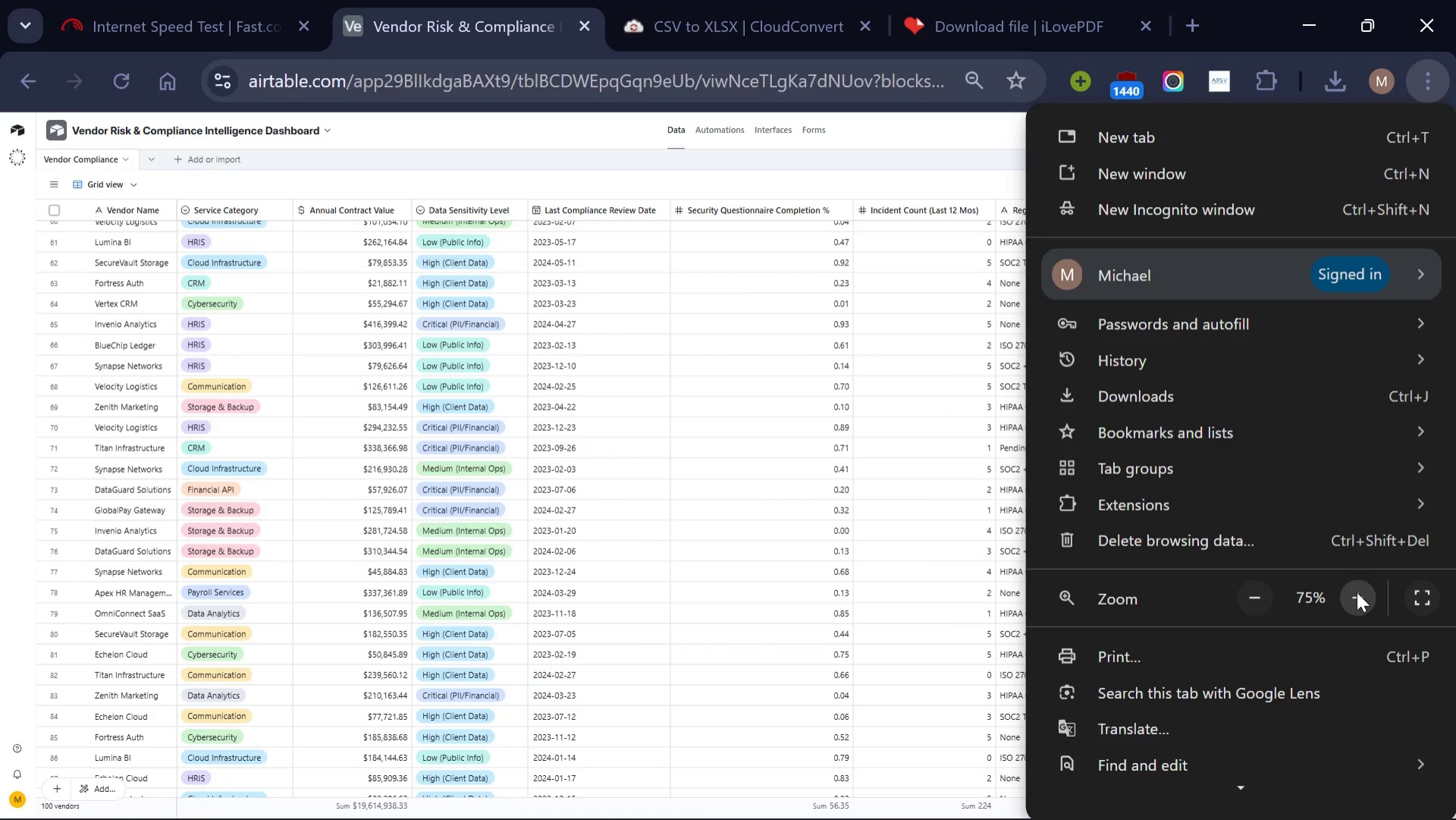 
triple_click([1357, 592])
 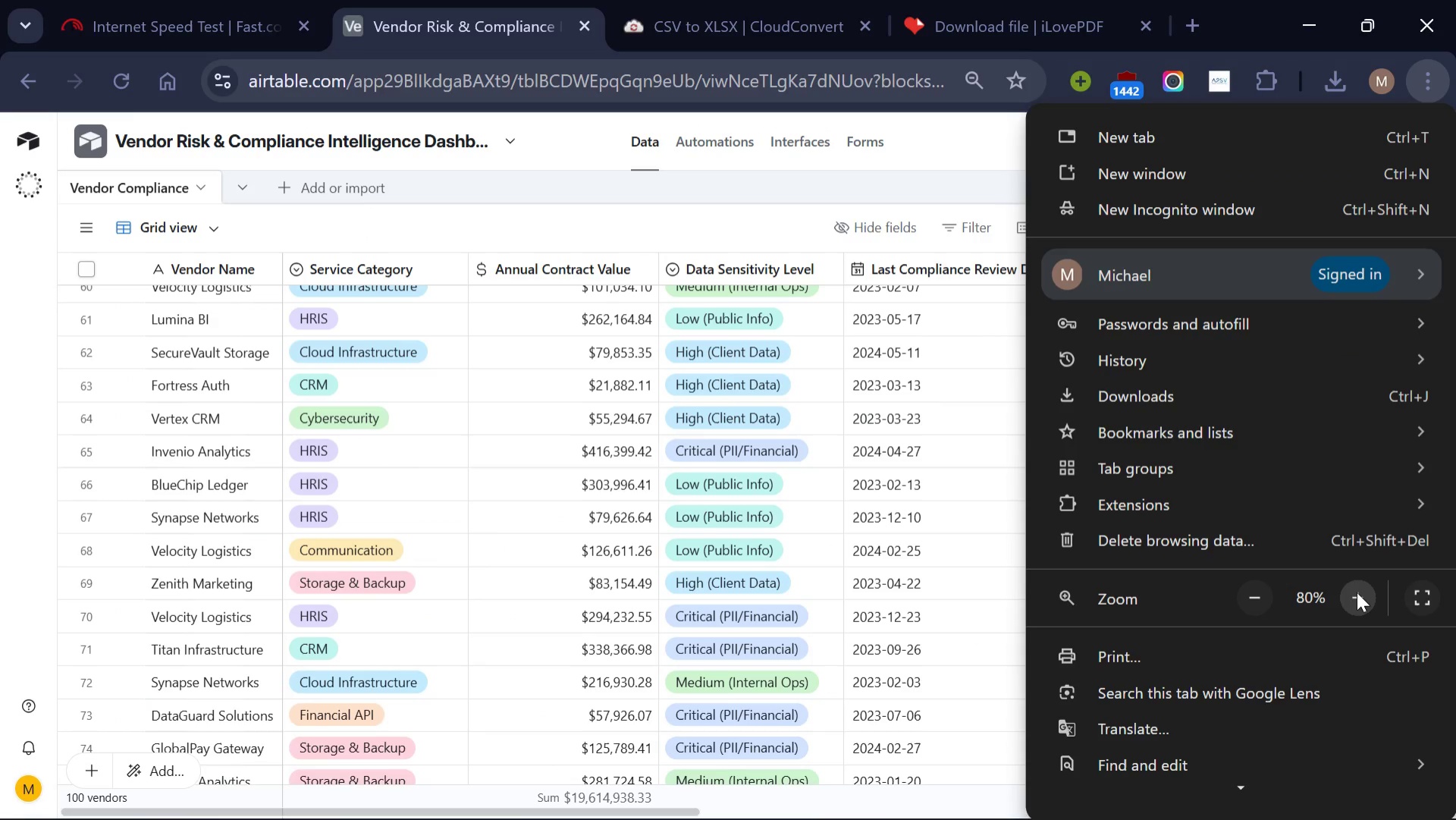 
left_click([1357, 592])
 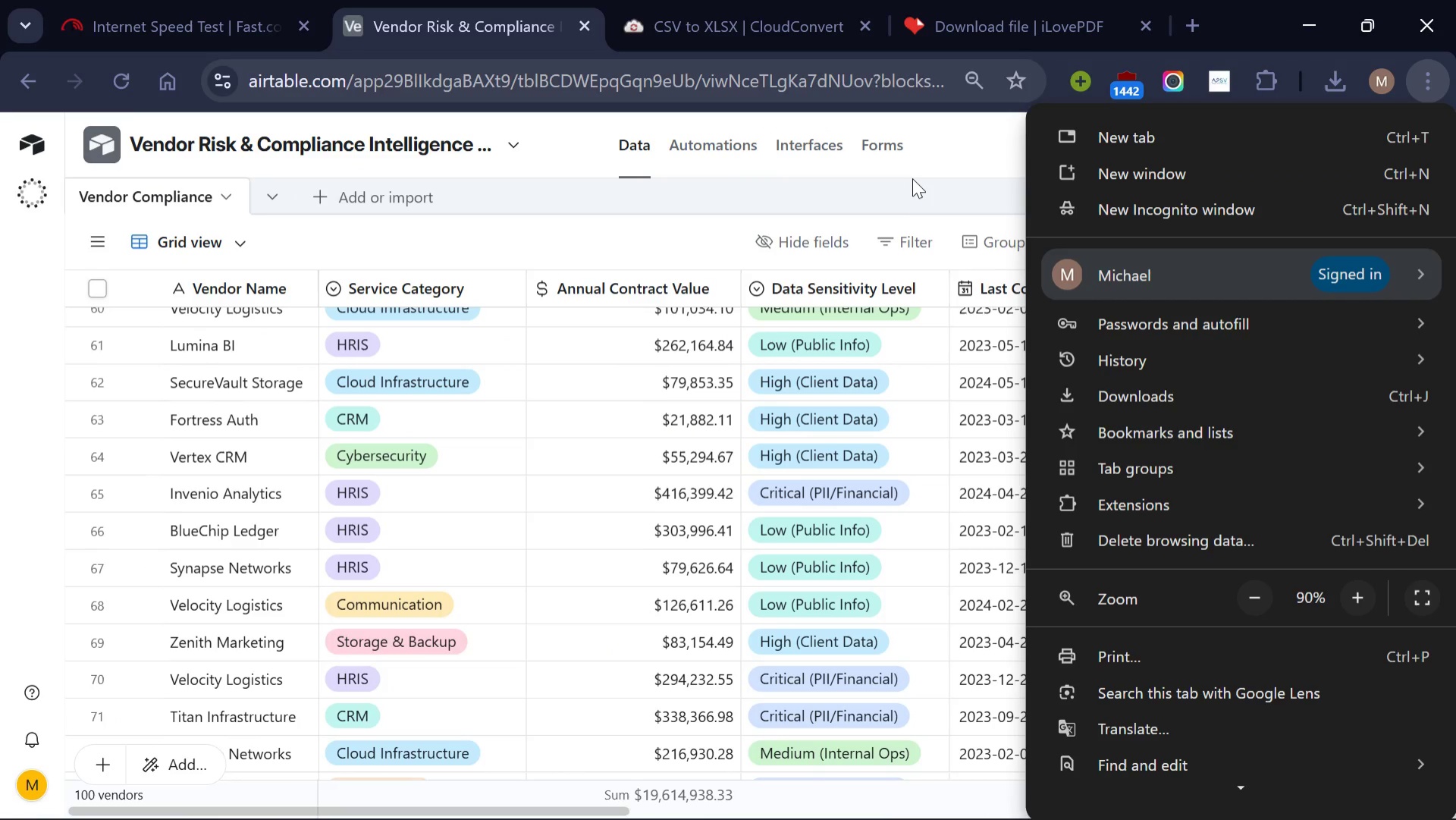 
left_click([910, 177])
 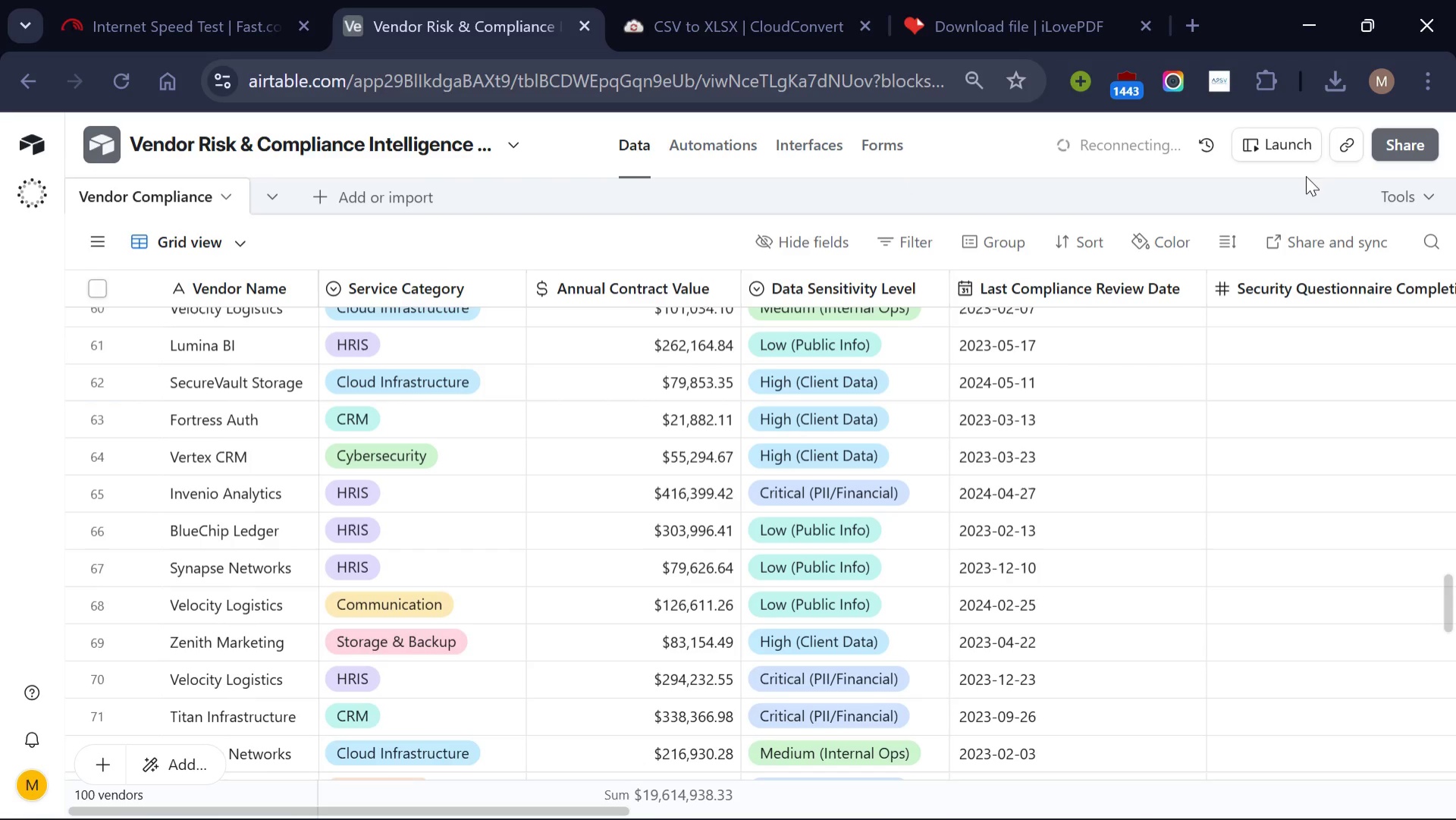 
mouse_move([1302, 171])
 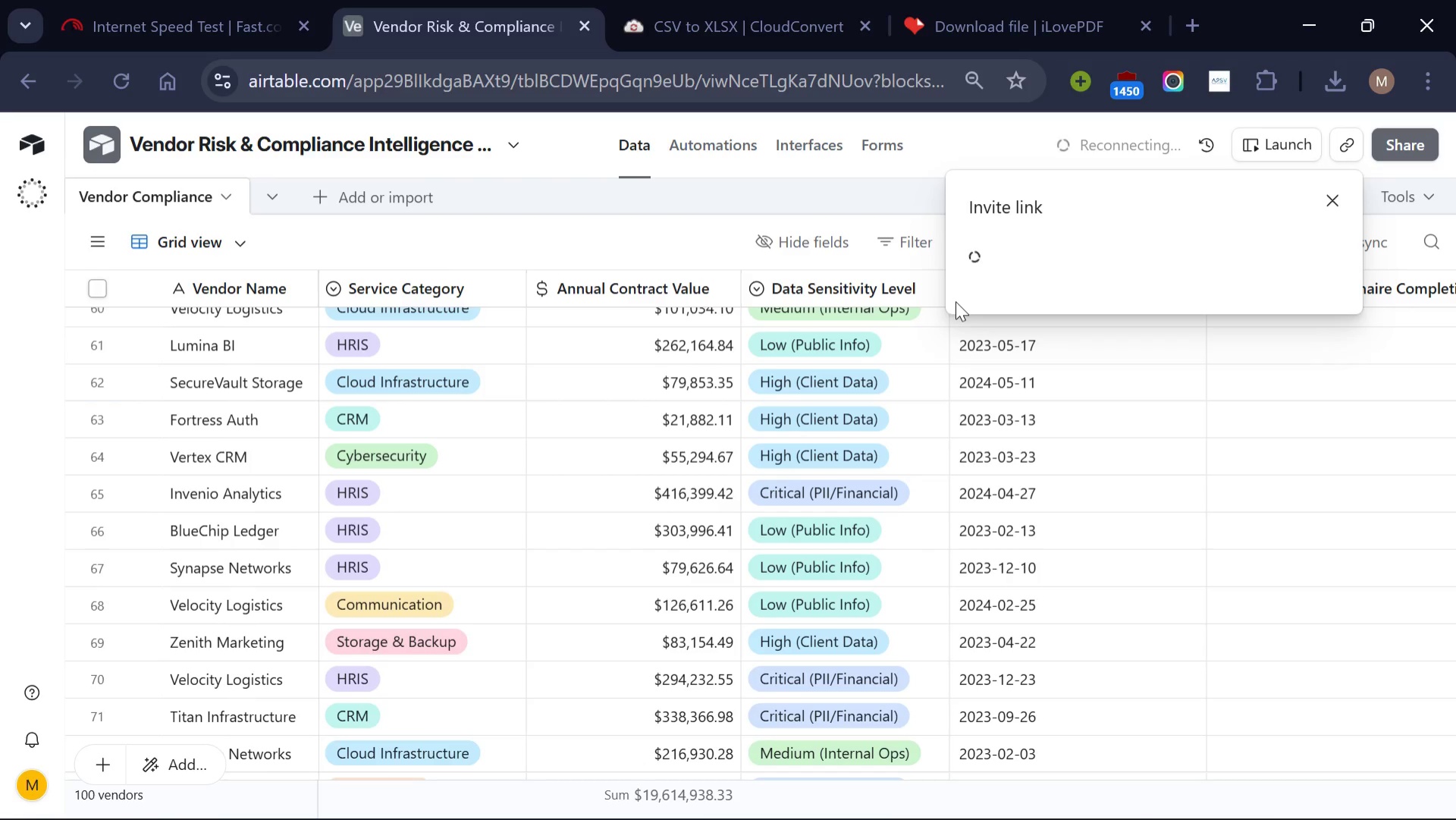 
wait(17.62)
 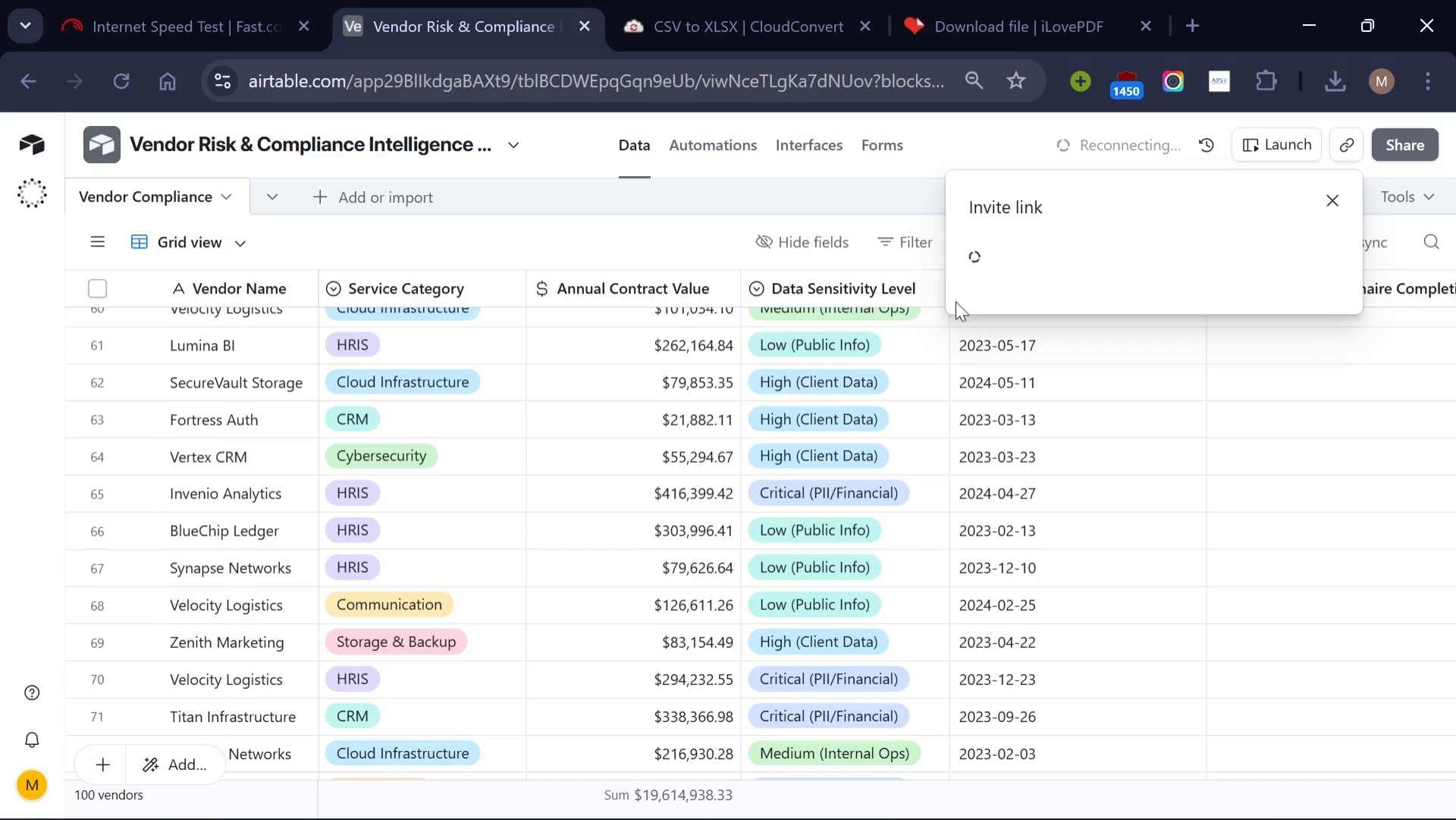 
left_click([729, 784])
 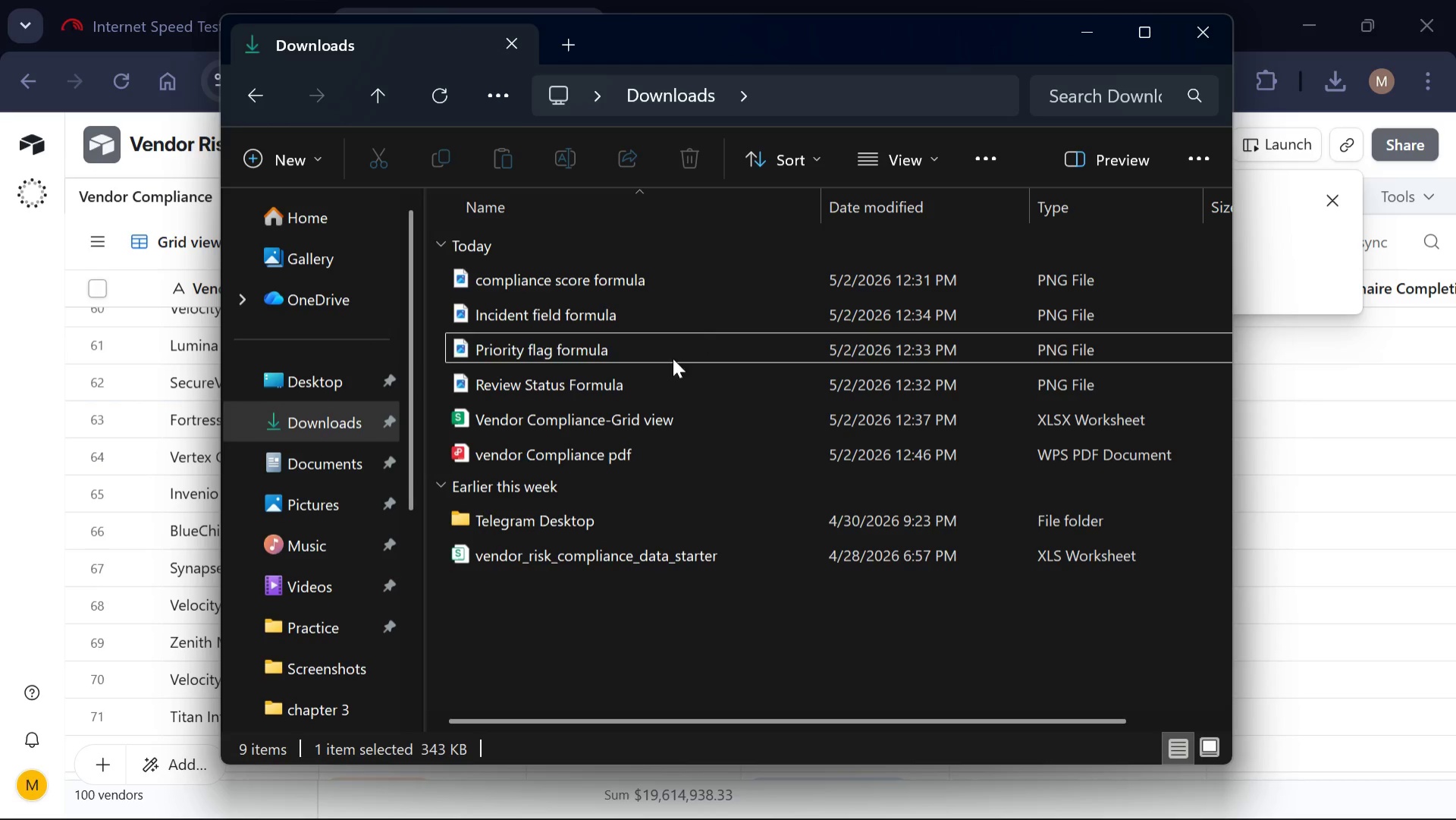 
wait(7.39)
 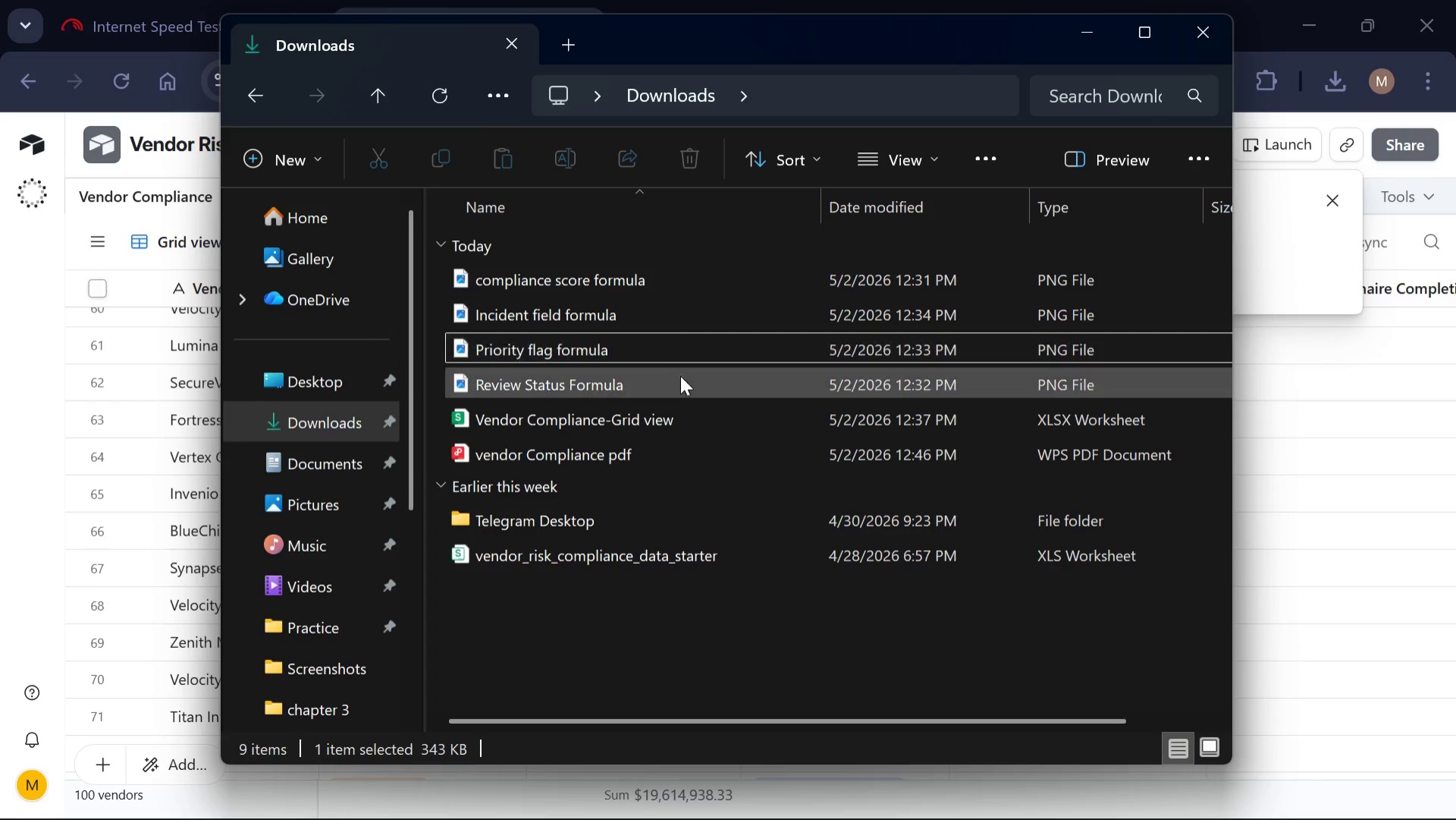 
left_click([1102, 36])
 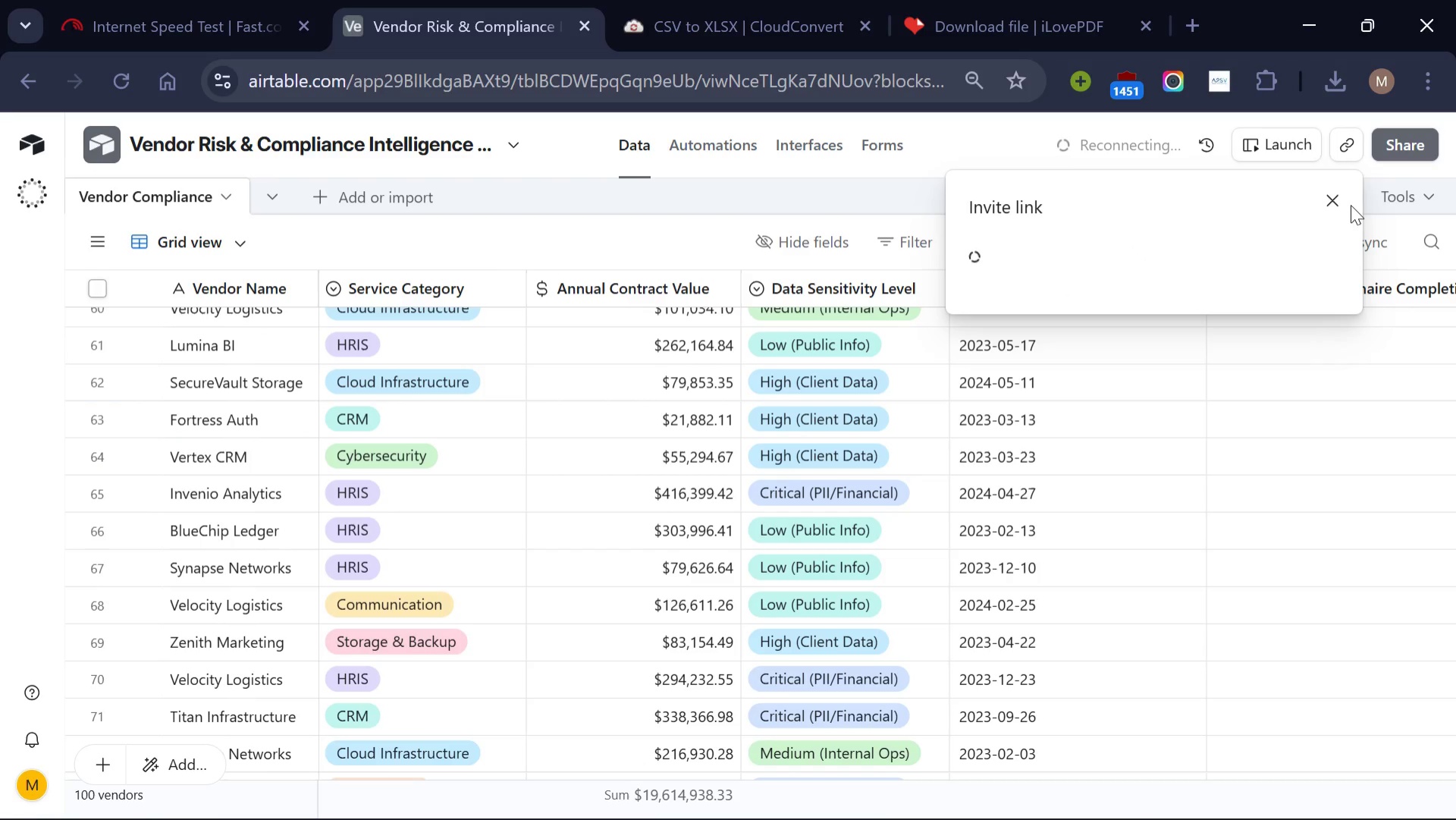 
left_click([1339, 200])
 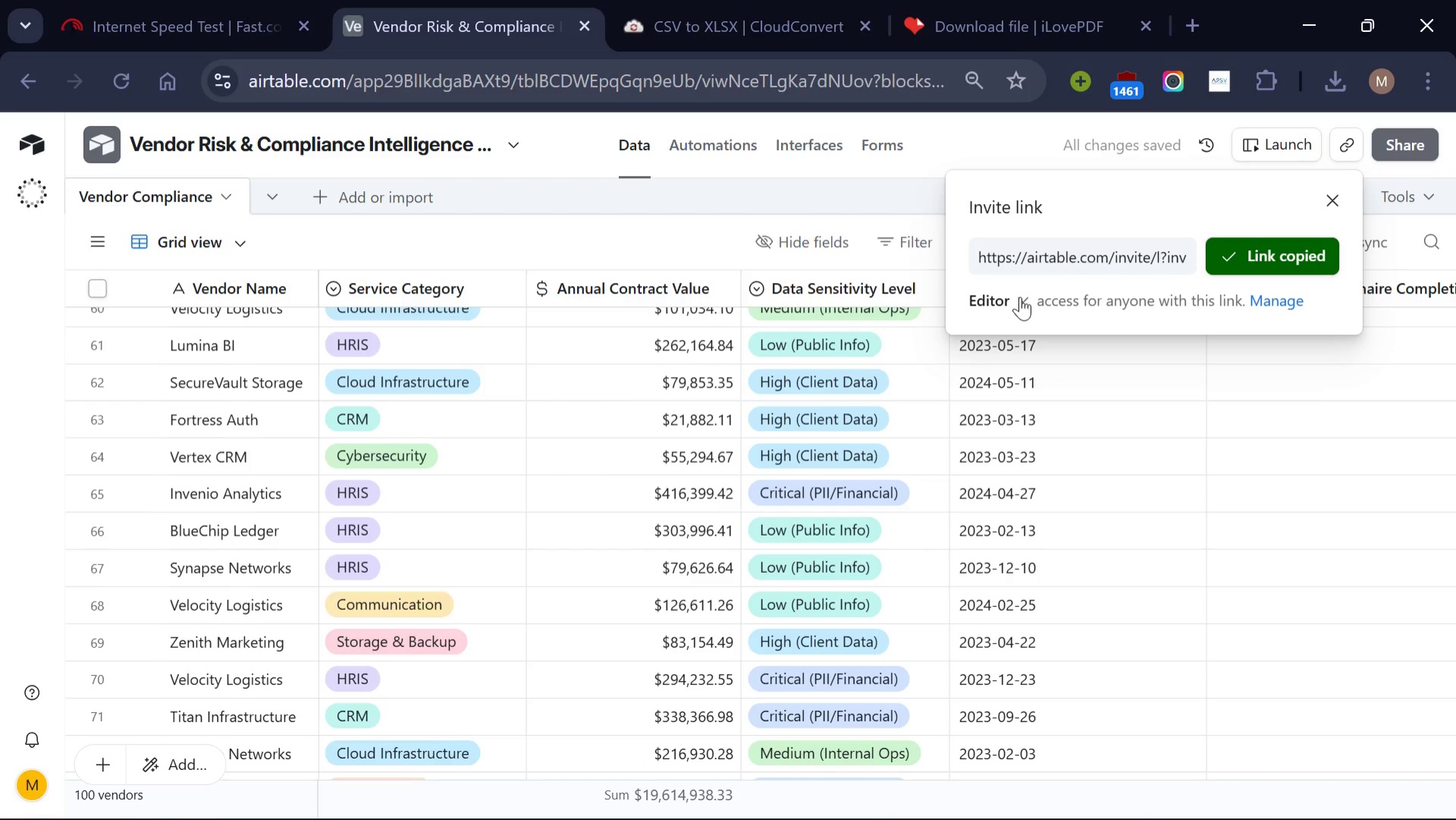 
wait(11.66)
 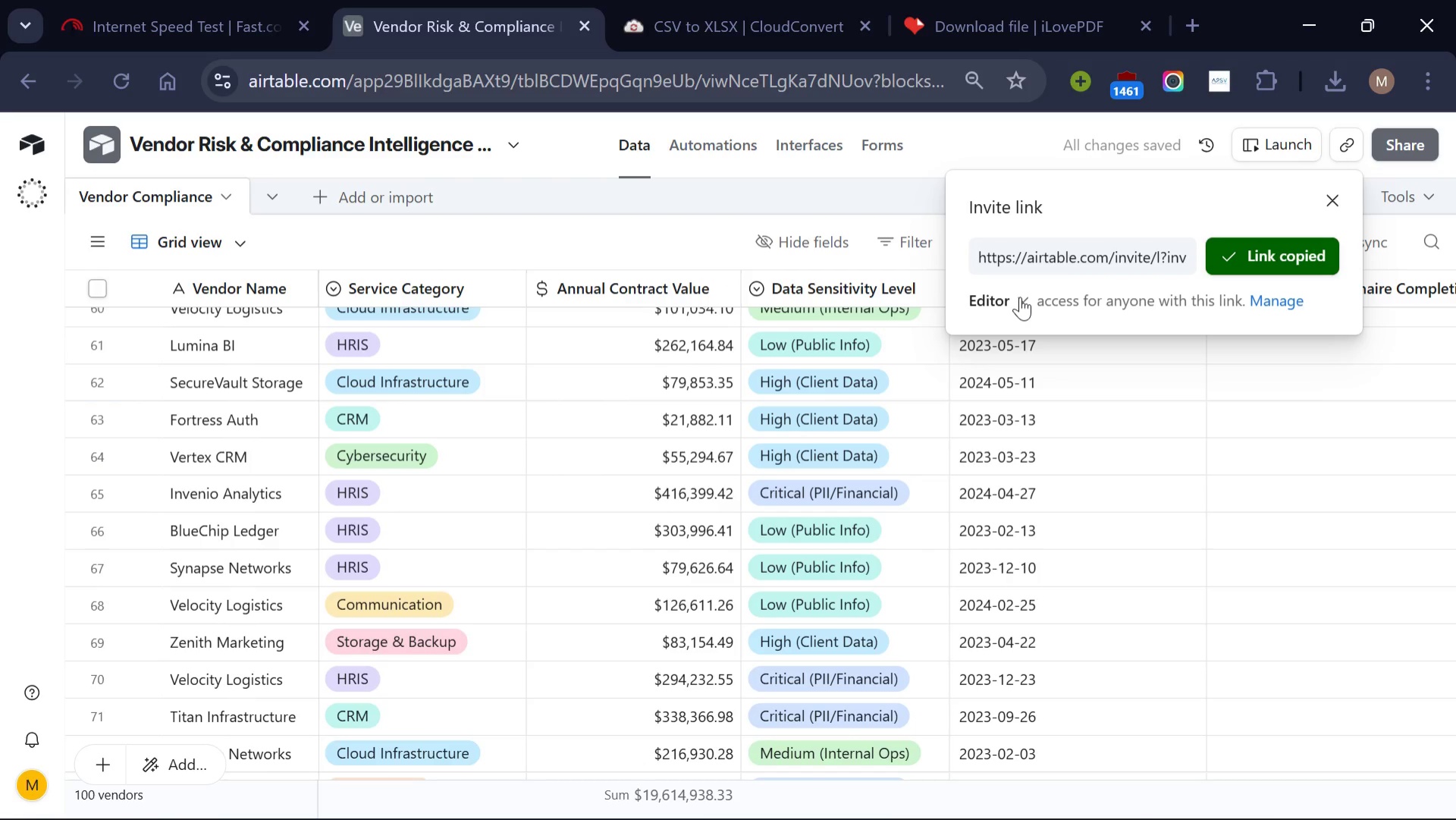 
left_click([1021, 300])
 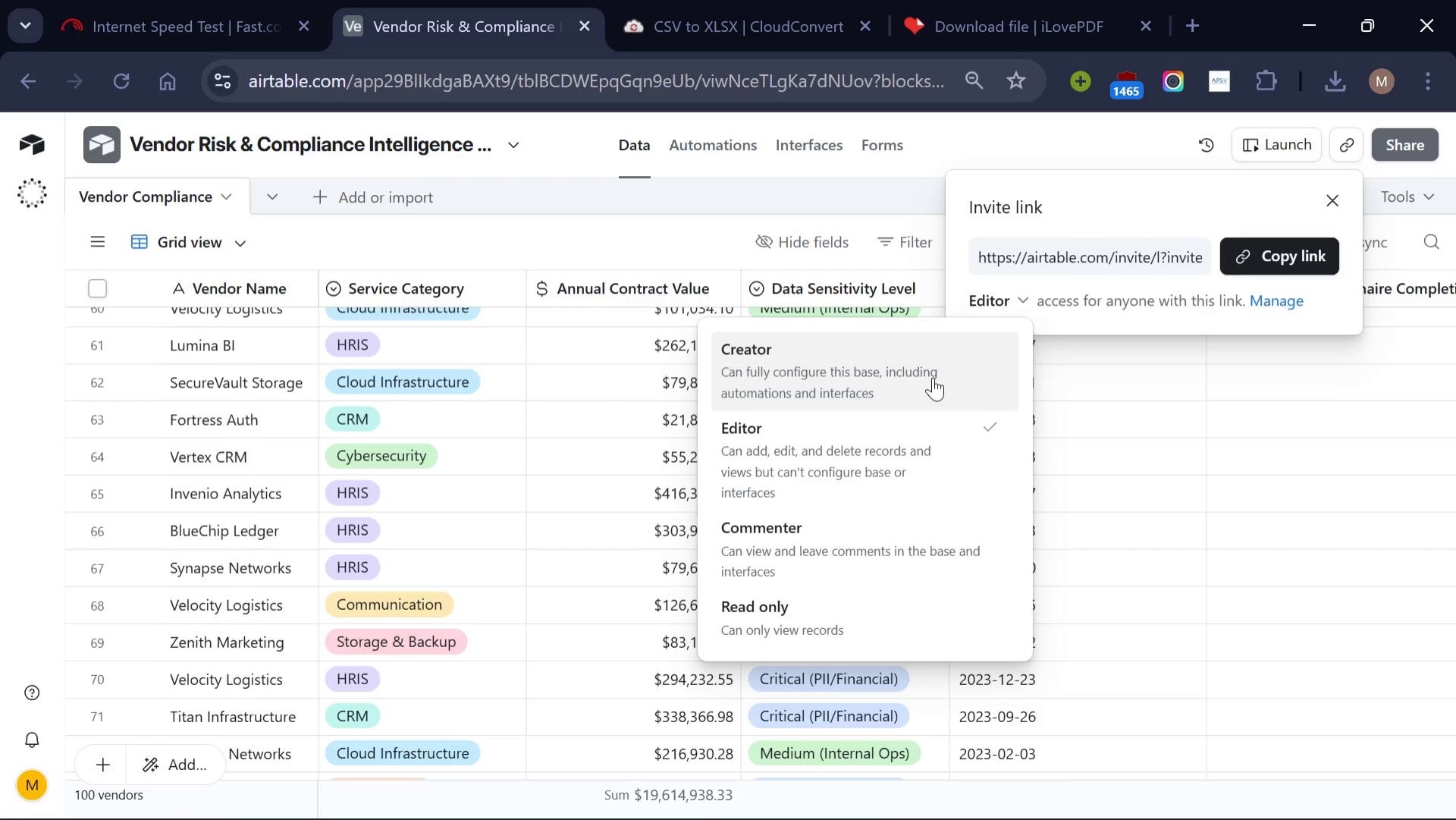 
left_click([933, 377])
 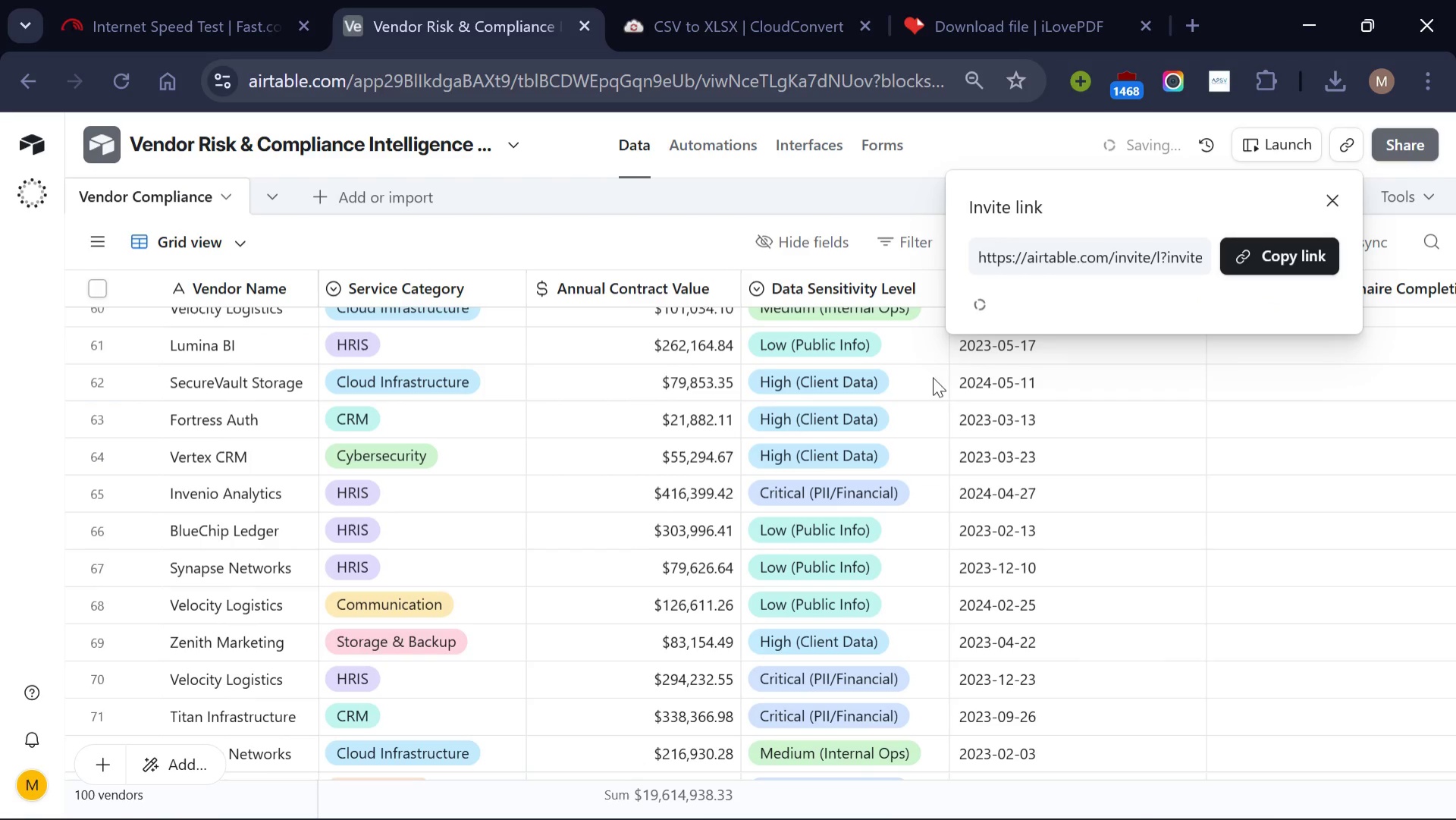 
mouse_move([1082, 336])
 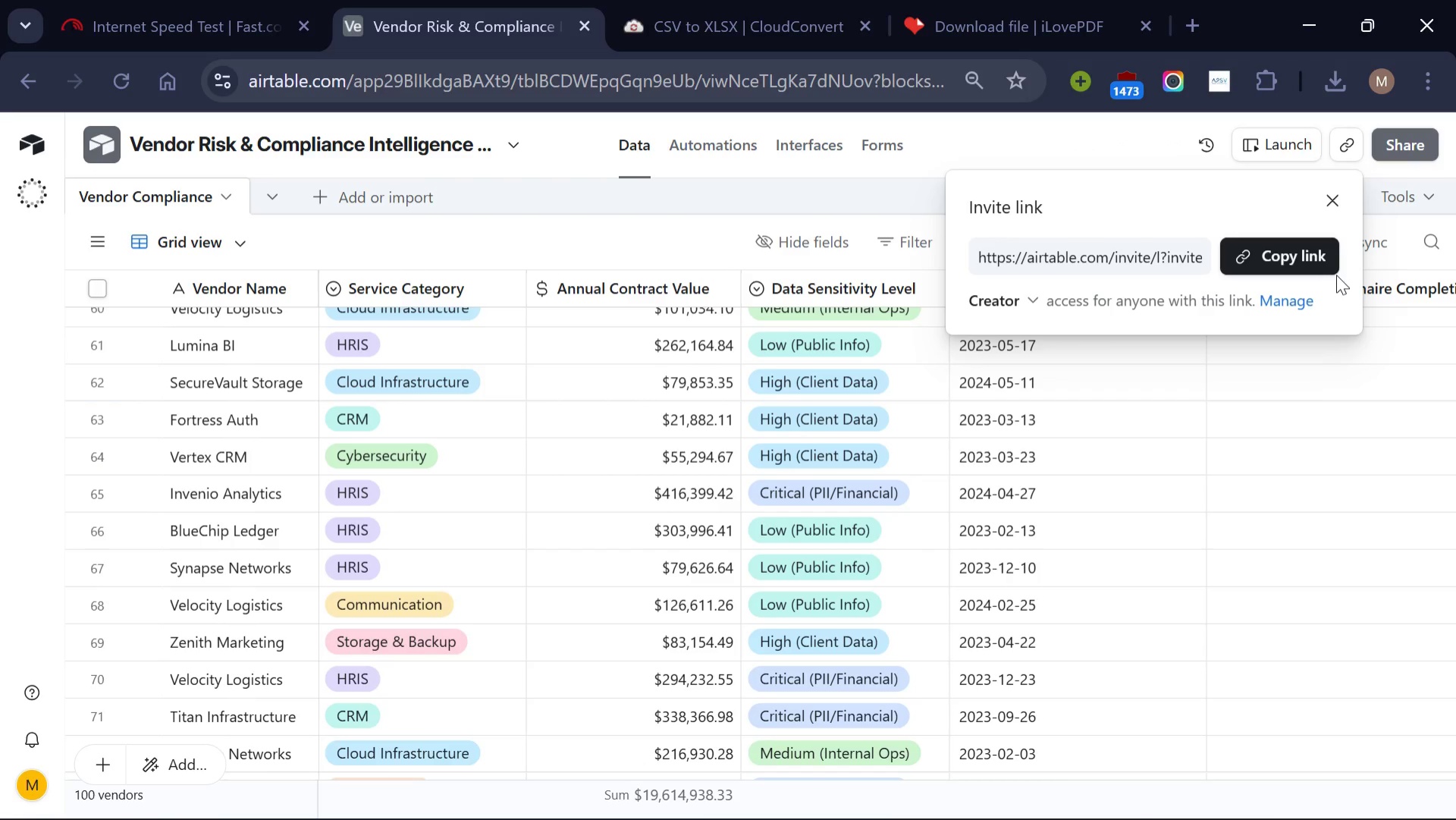 
left_click([1294, 258])
 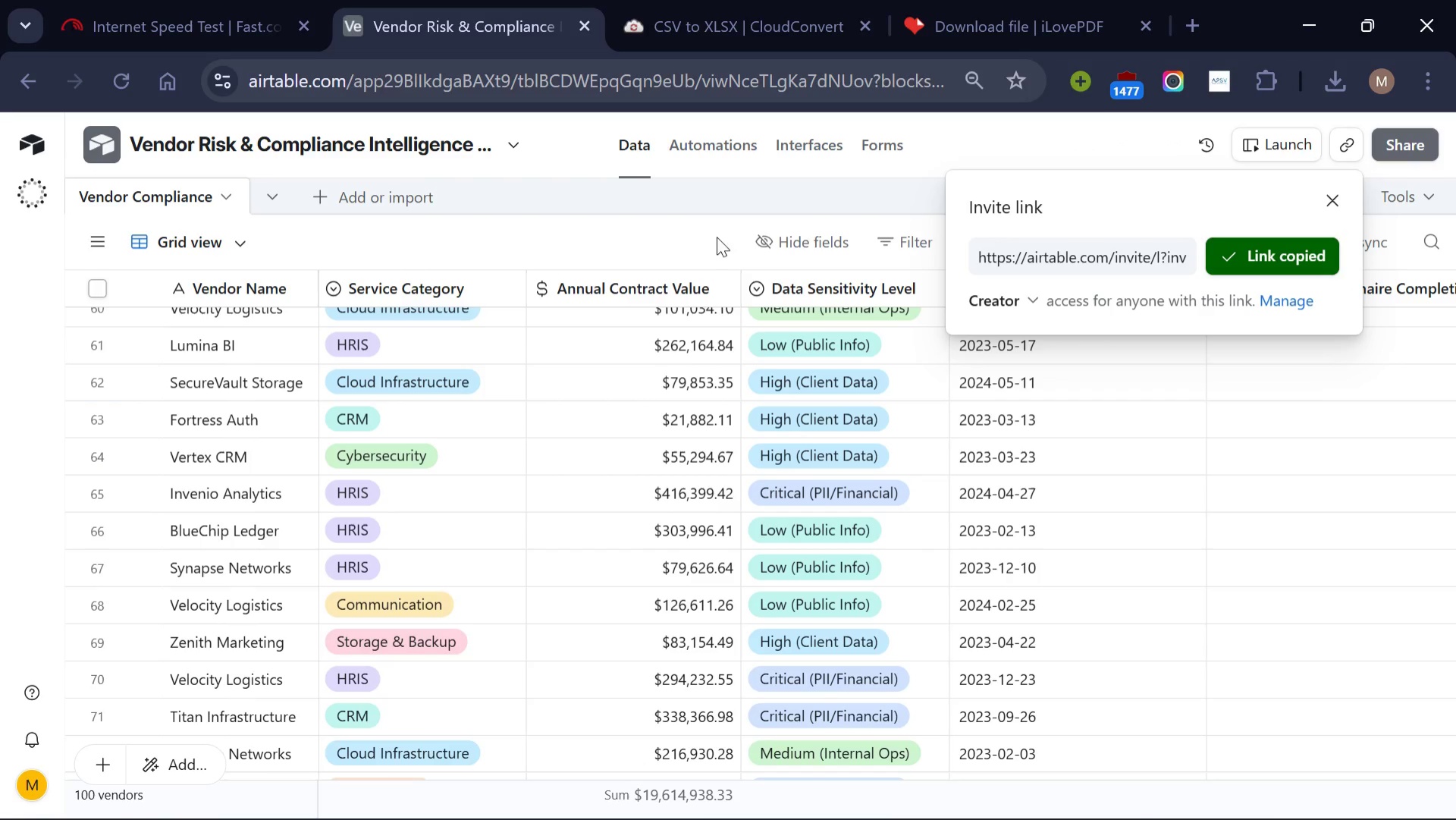 
left_click([730, 210])
 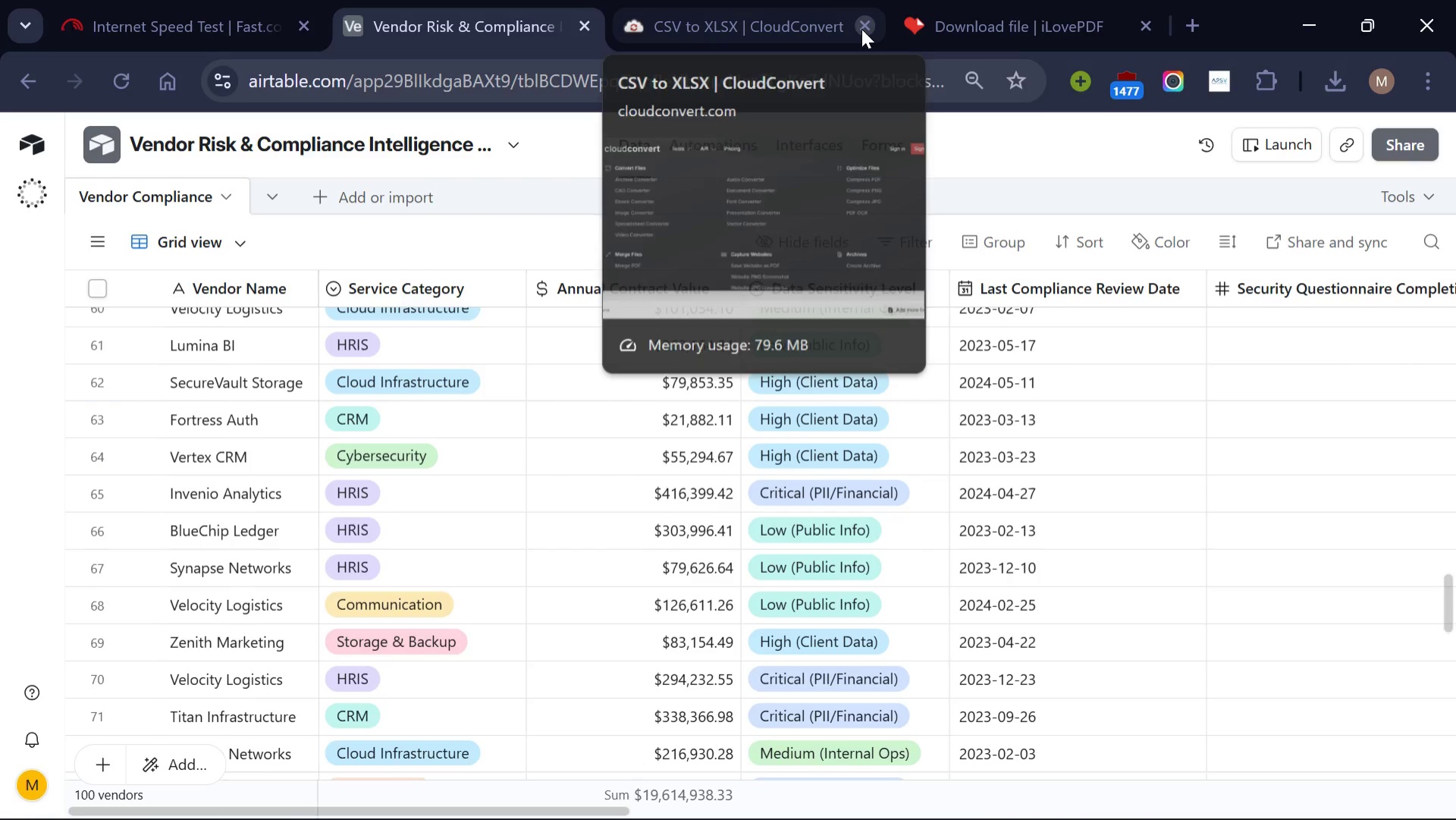 
left_click([861, 29])
 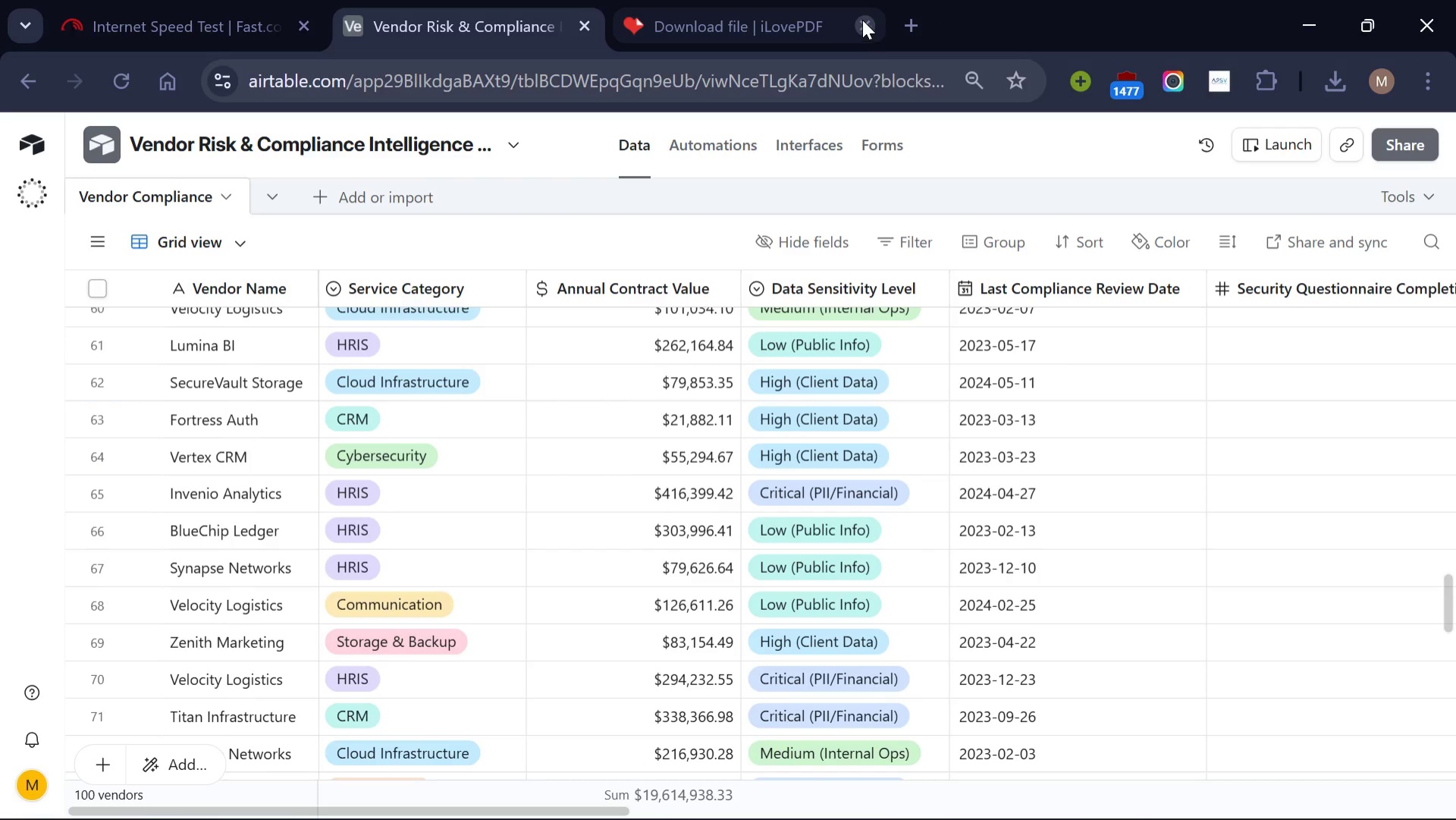 
left_click([862, 20])
 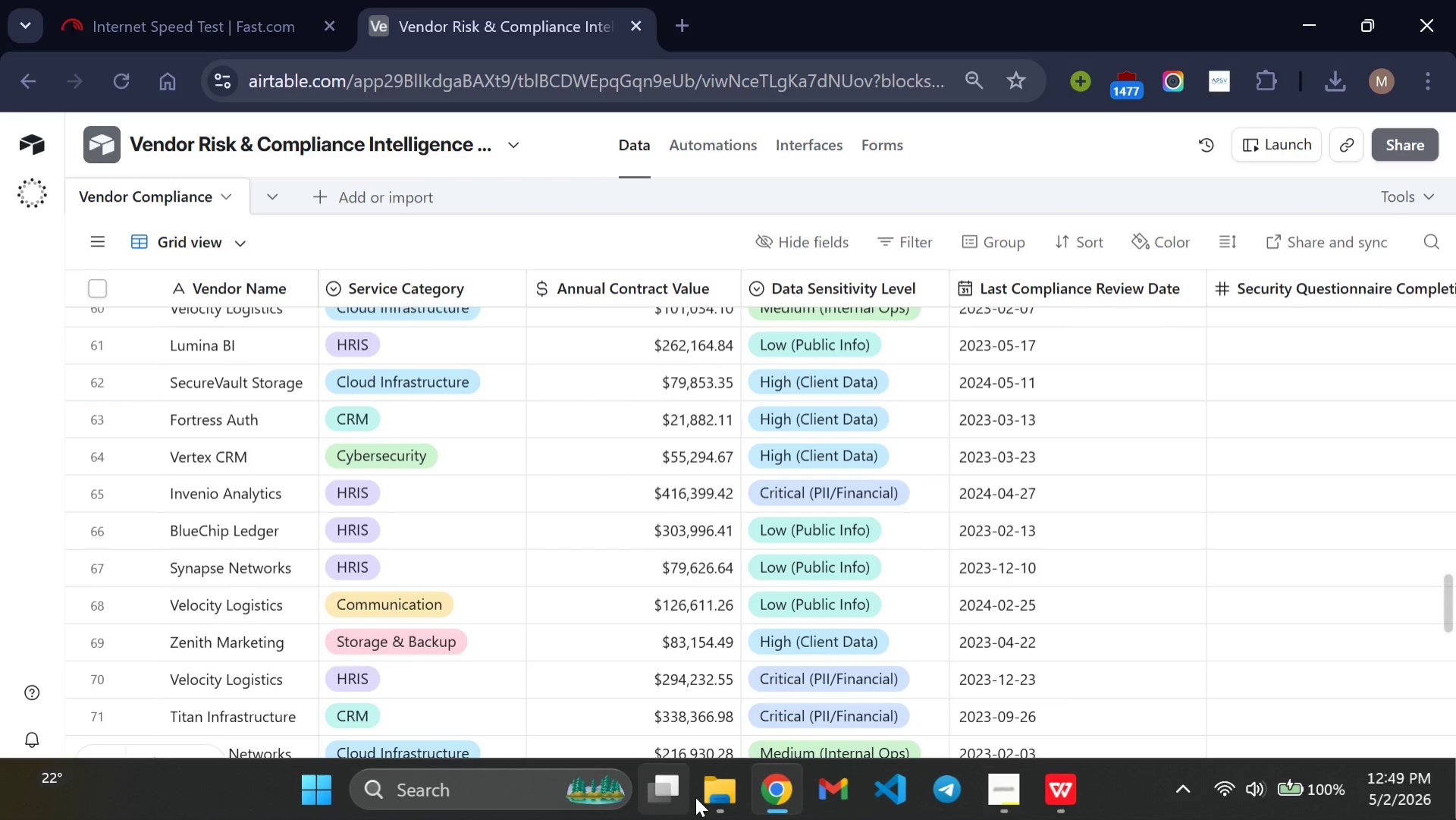 
left_click([723, 798])
 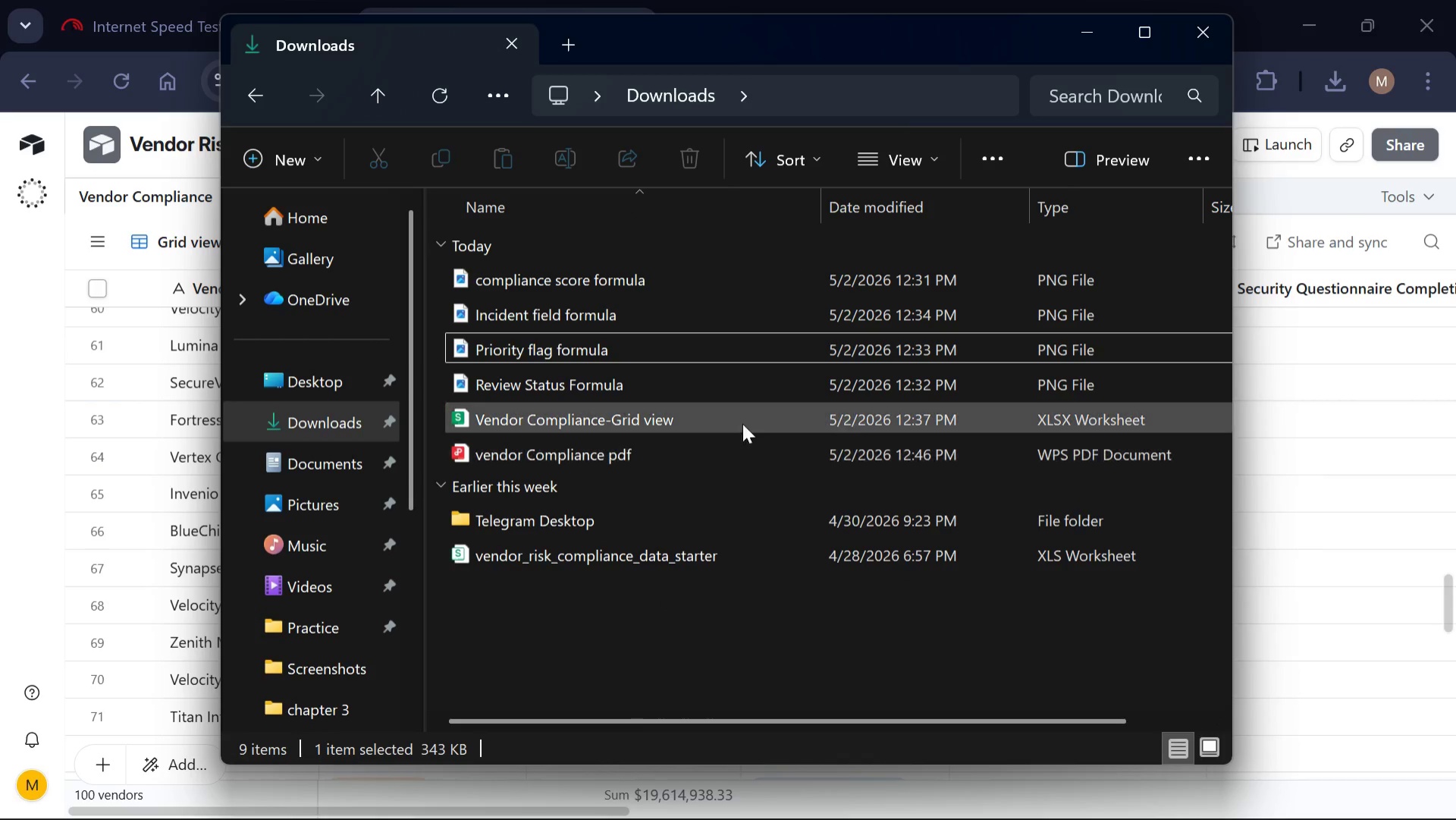 
wait(7.48)
 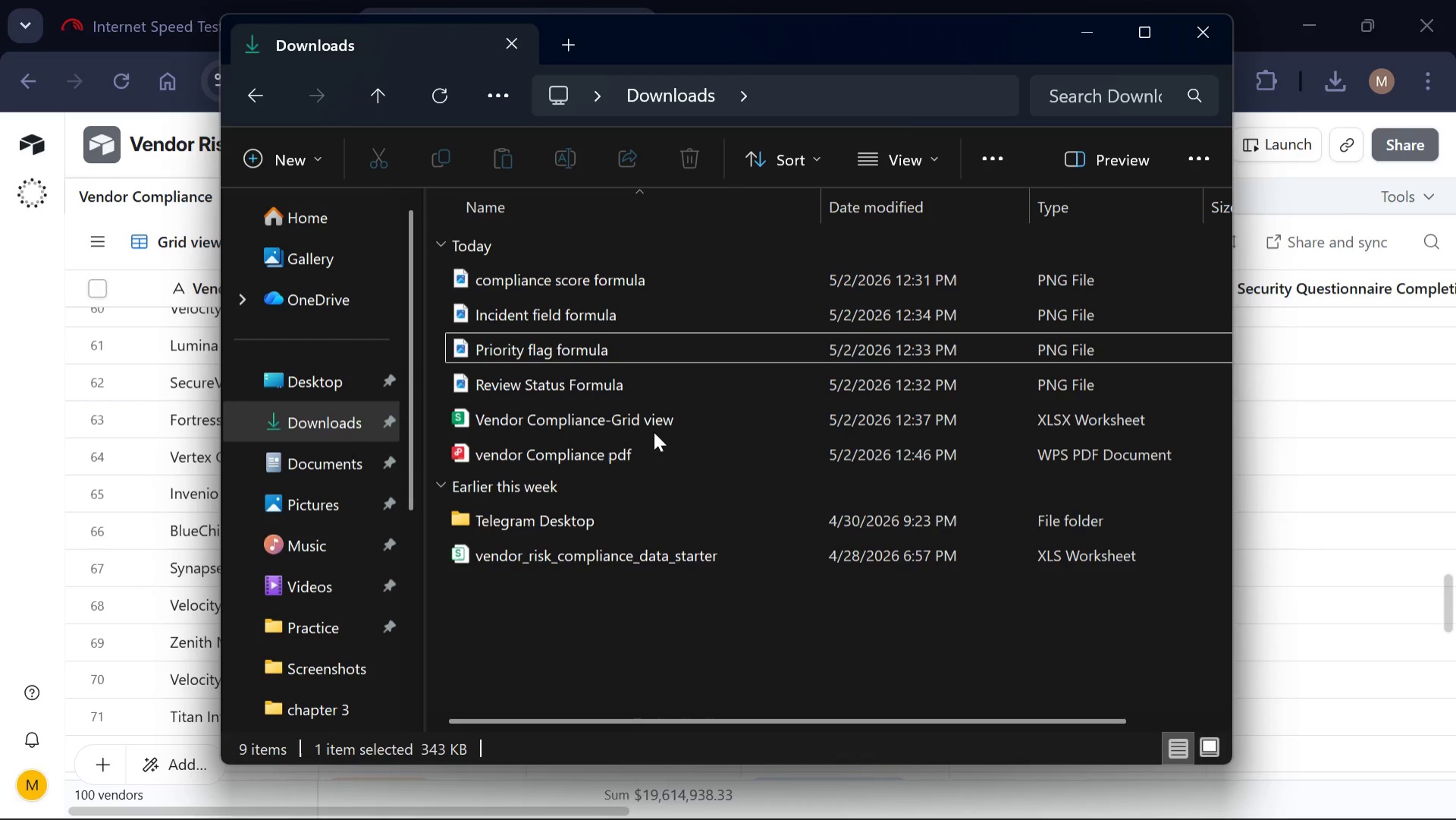 
left_click([1092, 36])
 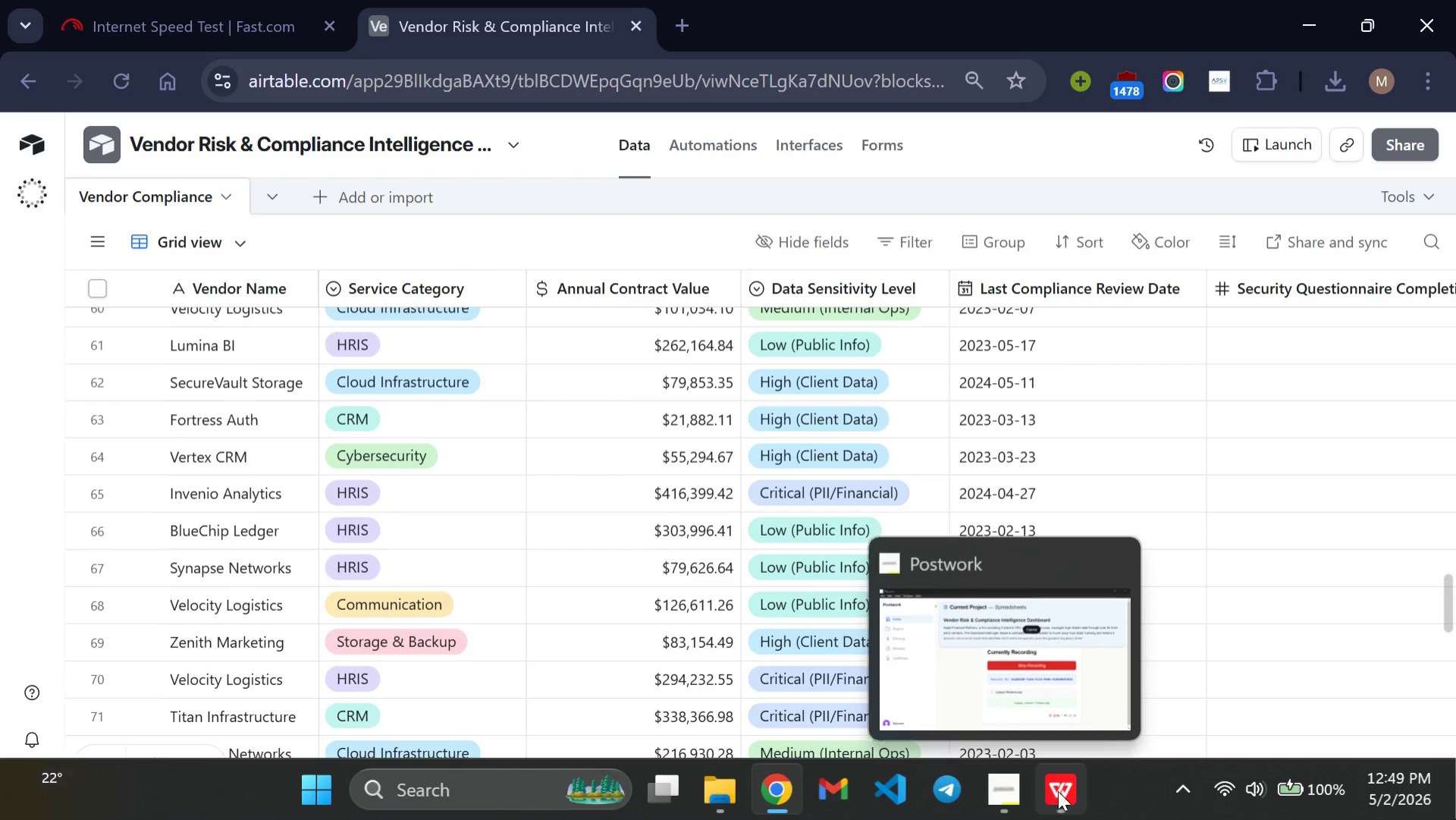 
left_click([1073, 790])
 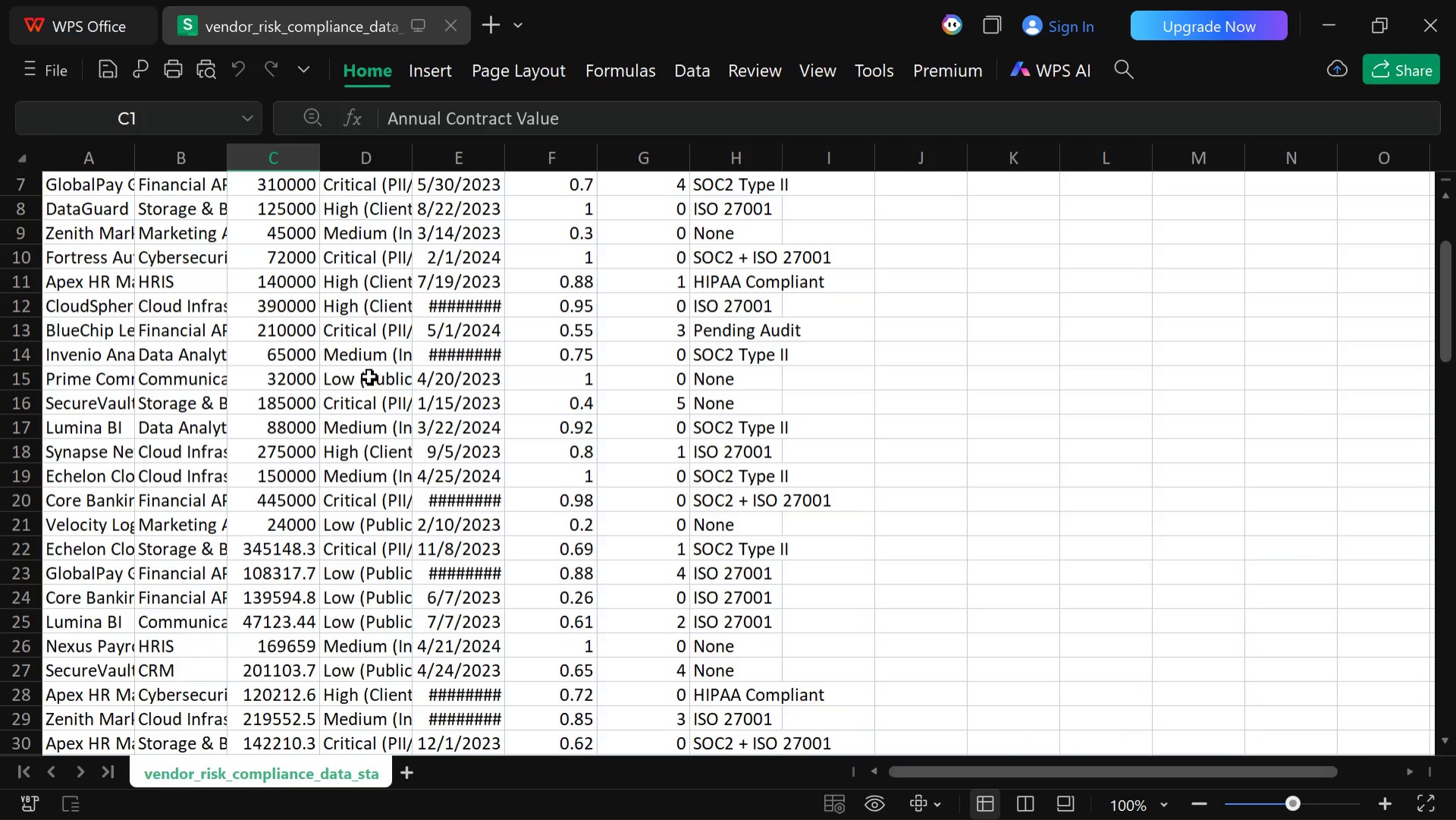 
scroll: coordinate [369, 376], scroll_direction: down, amount: 1.0
 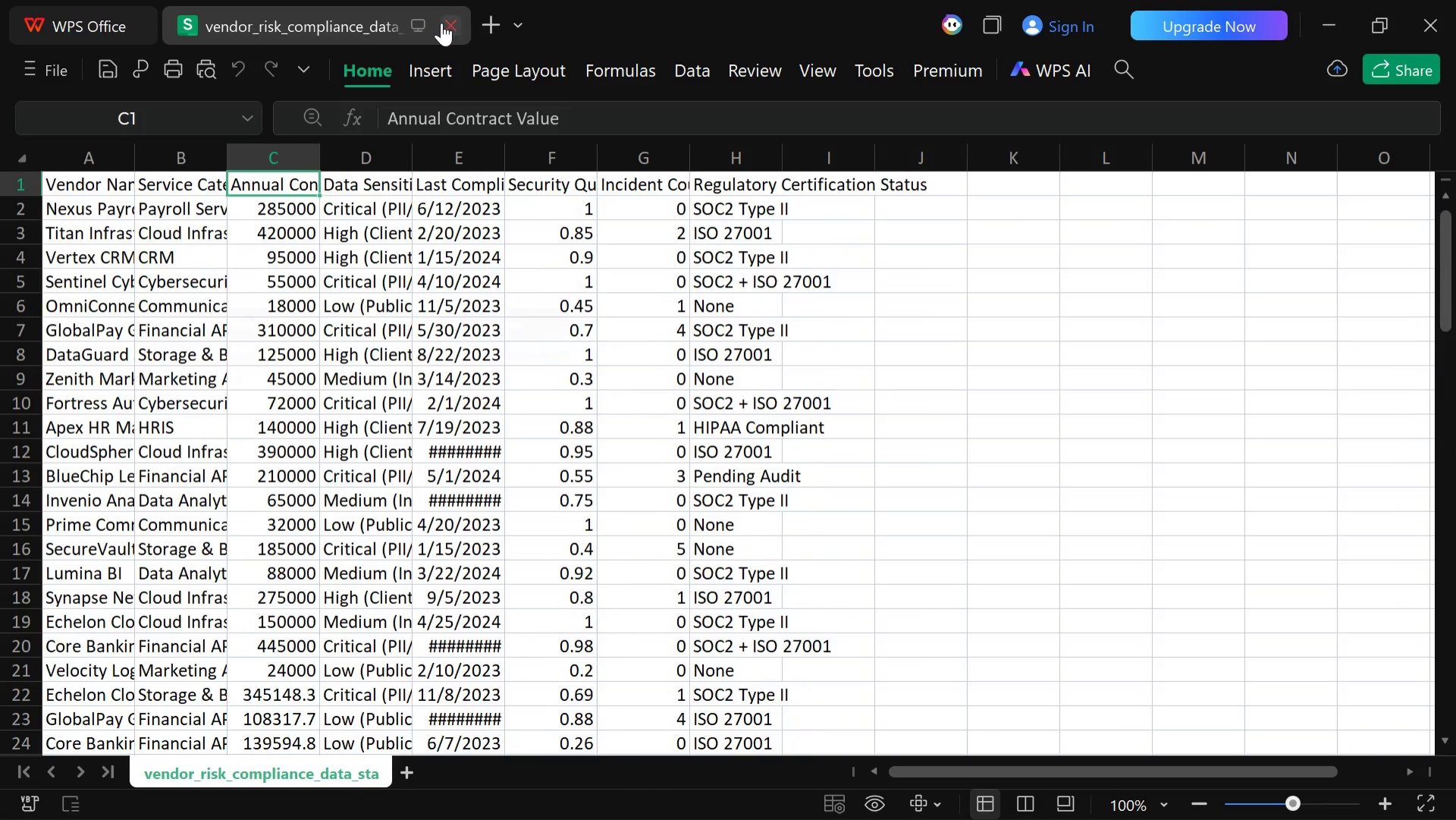 